 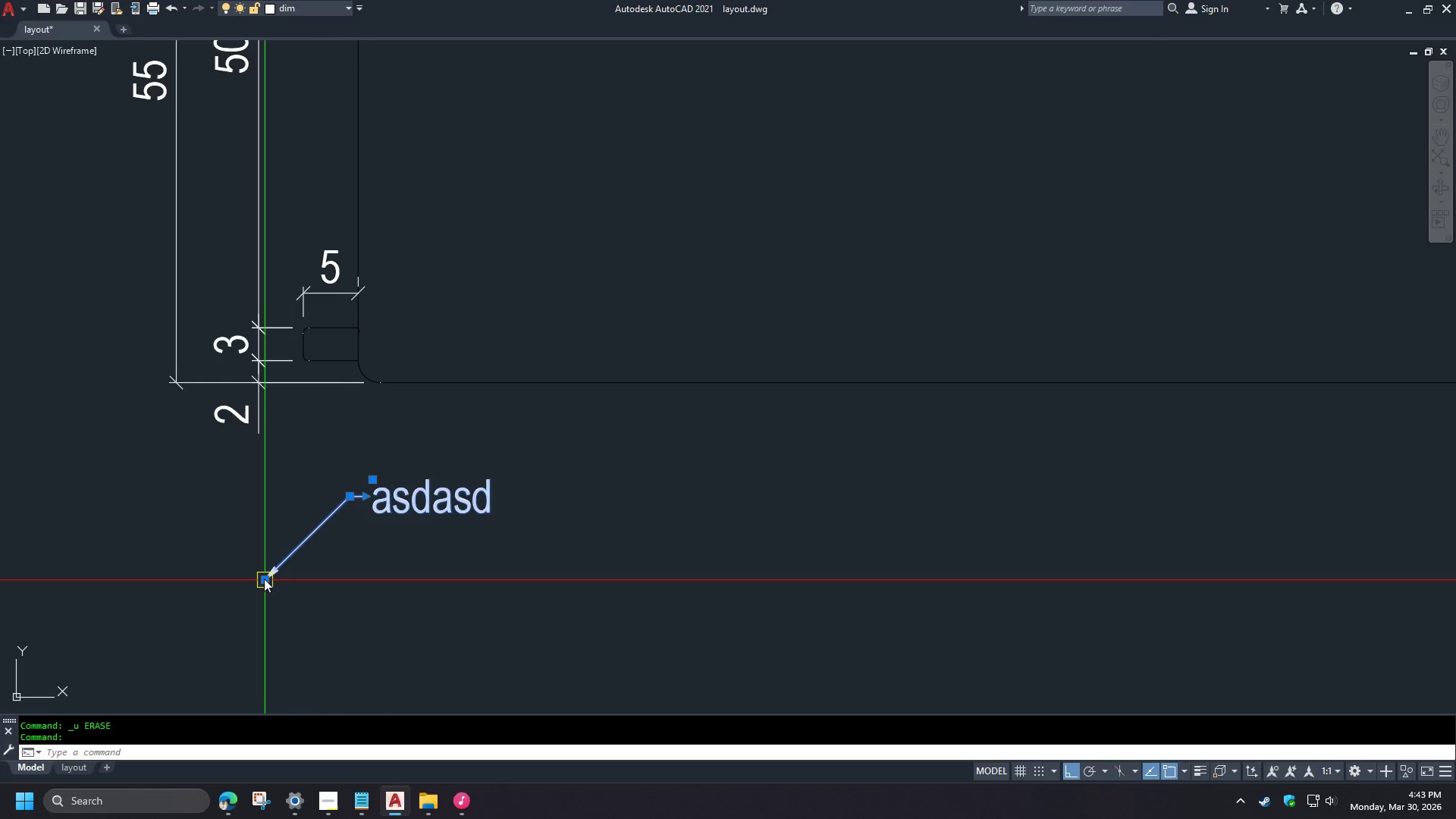 
left_click([334, 359])
 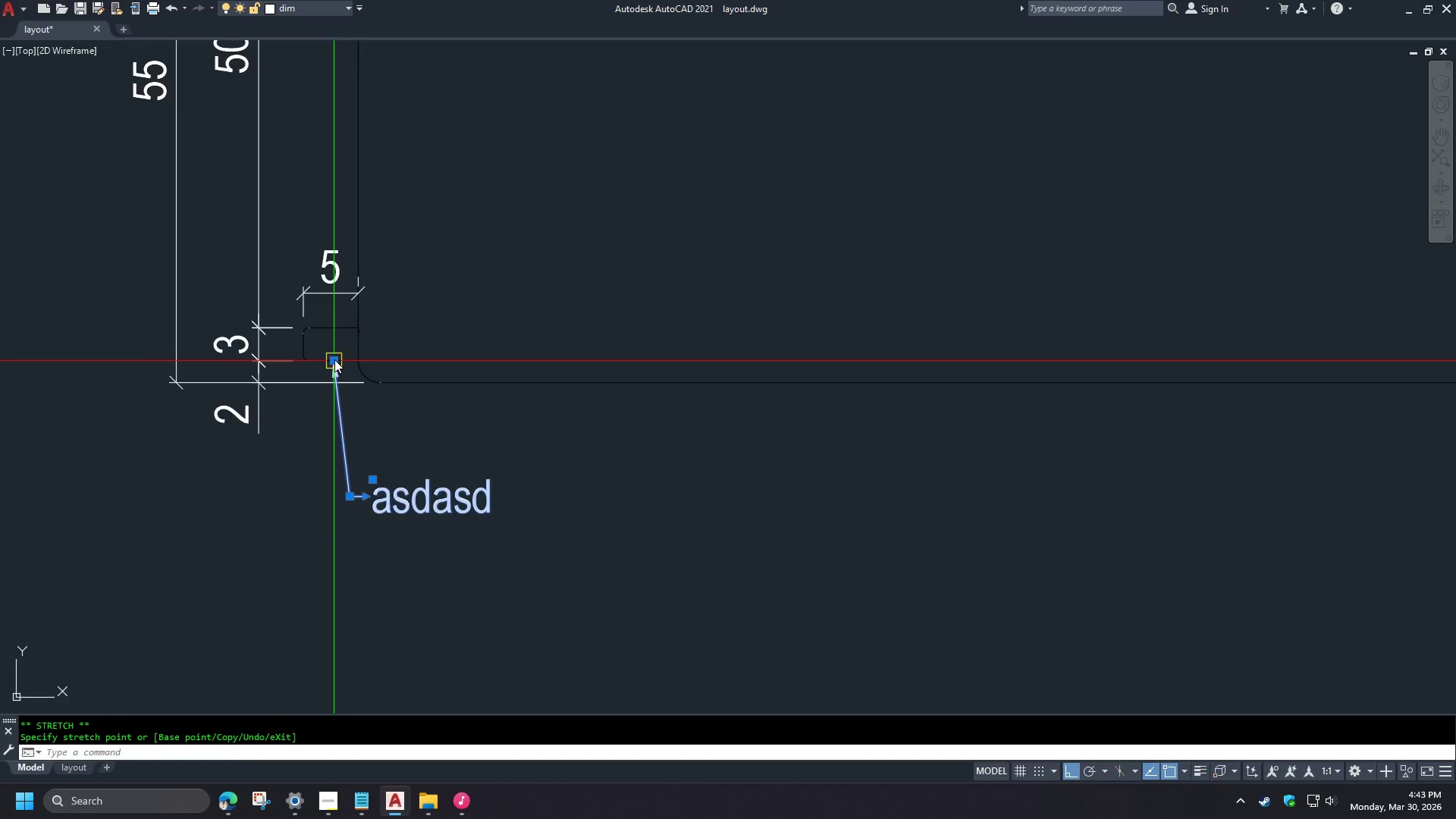 
key(Escape)
 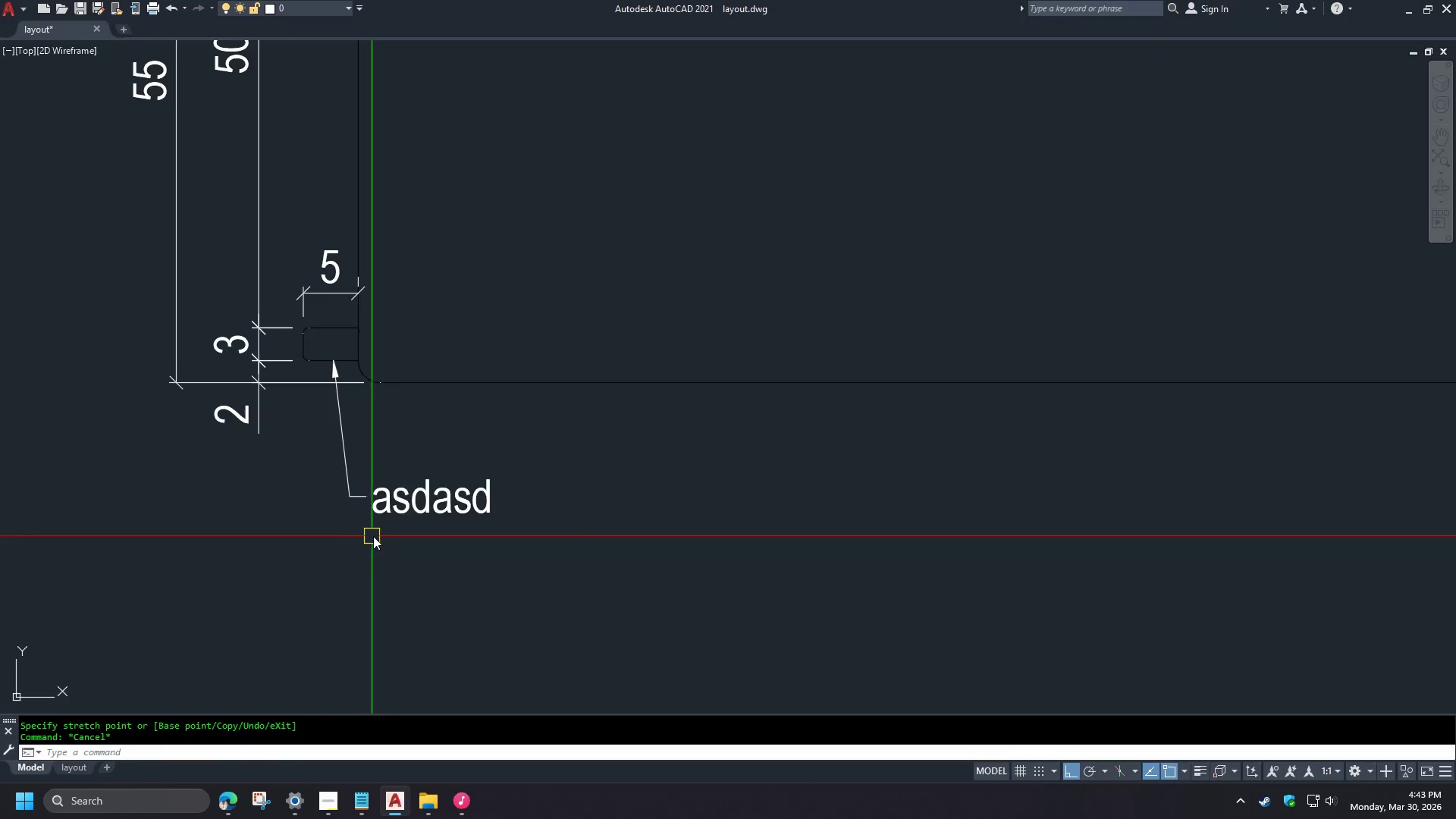 
scroll: coordinate [304, 532], scroll_direction: up, amount: 1.0
 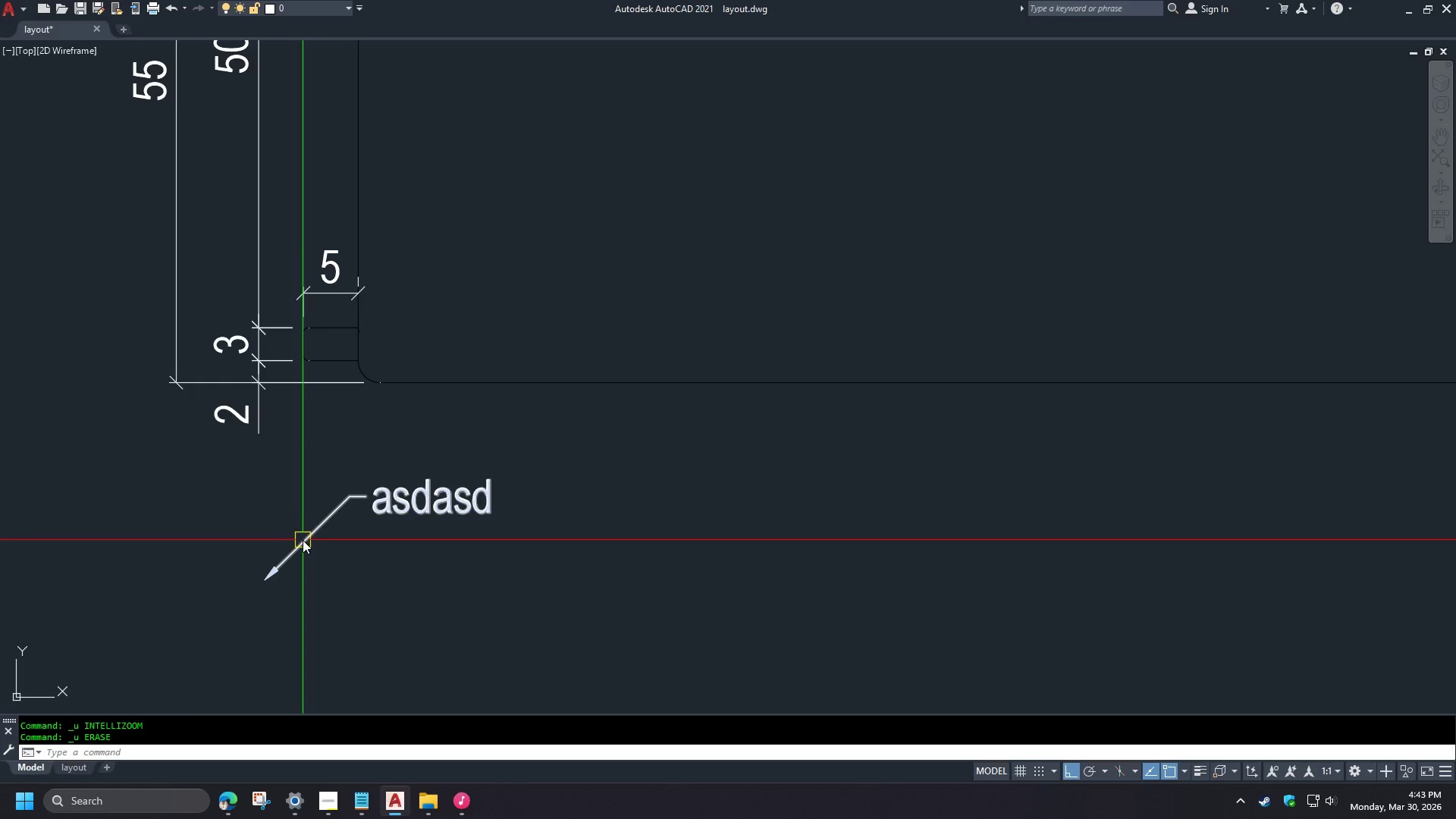 
key(S)
 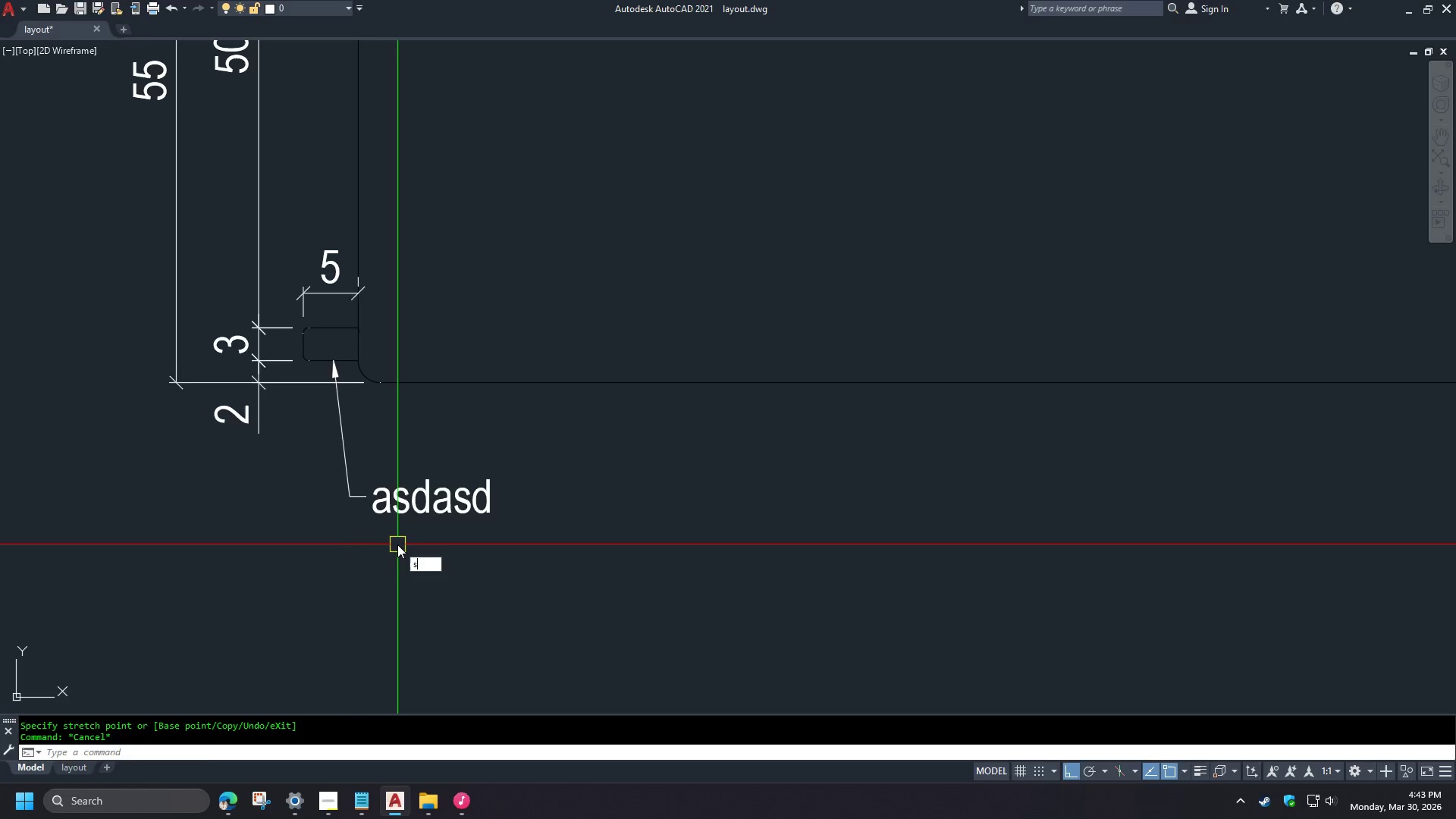 
key(Space)
 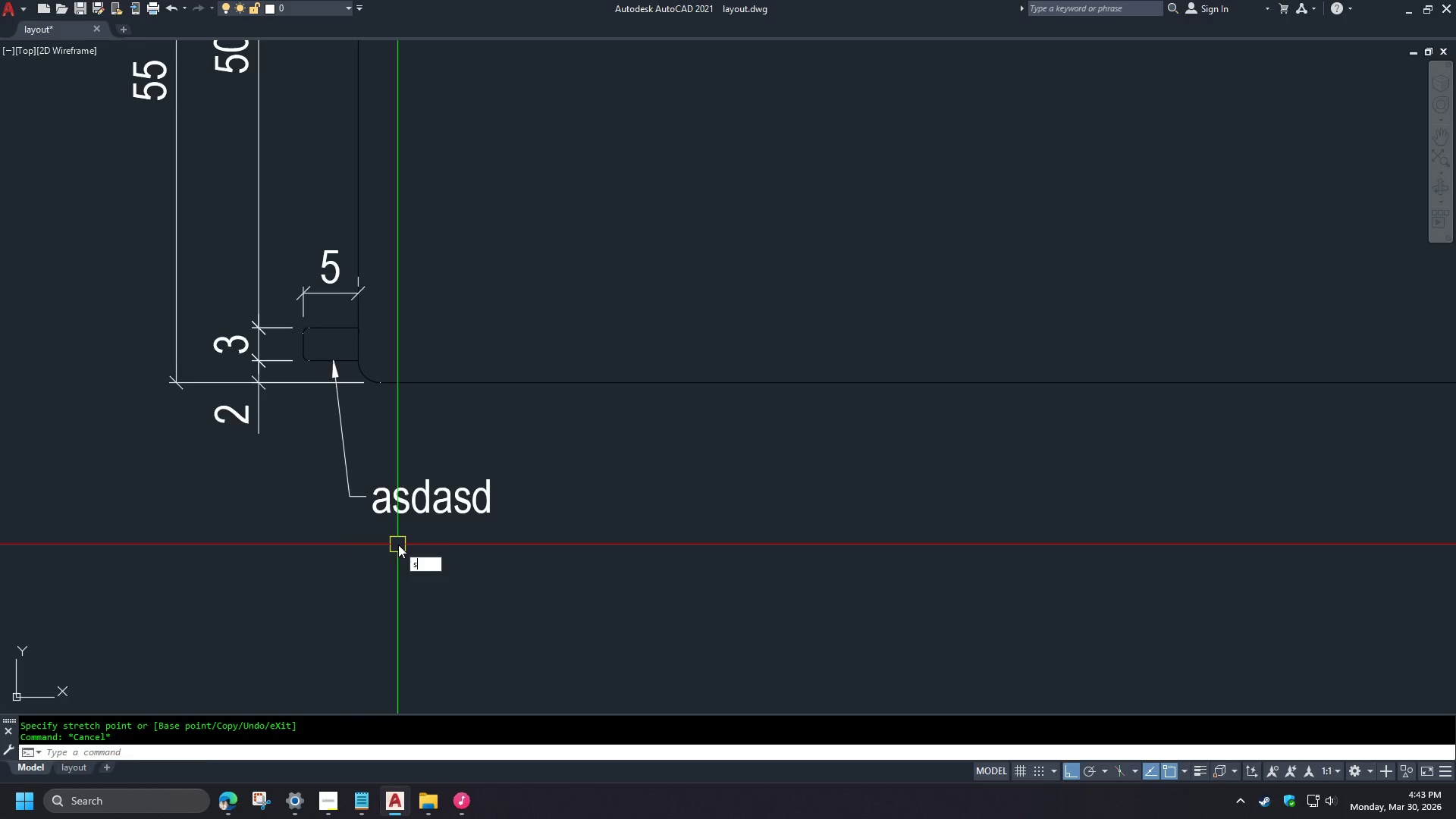 
left_click_drag(start_coordinate=[399, 544], to_coordinate=[399, 539])
 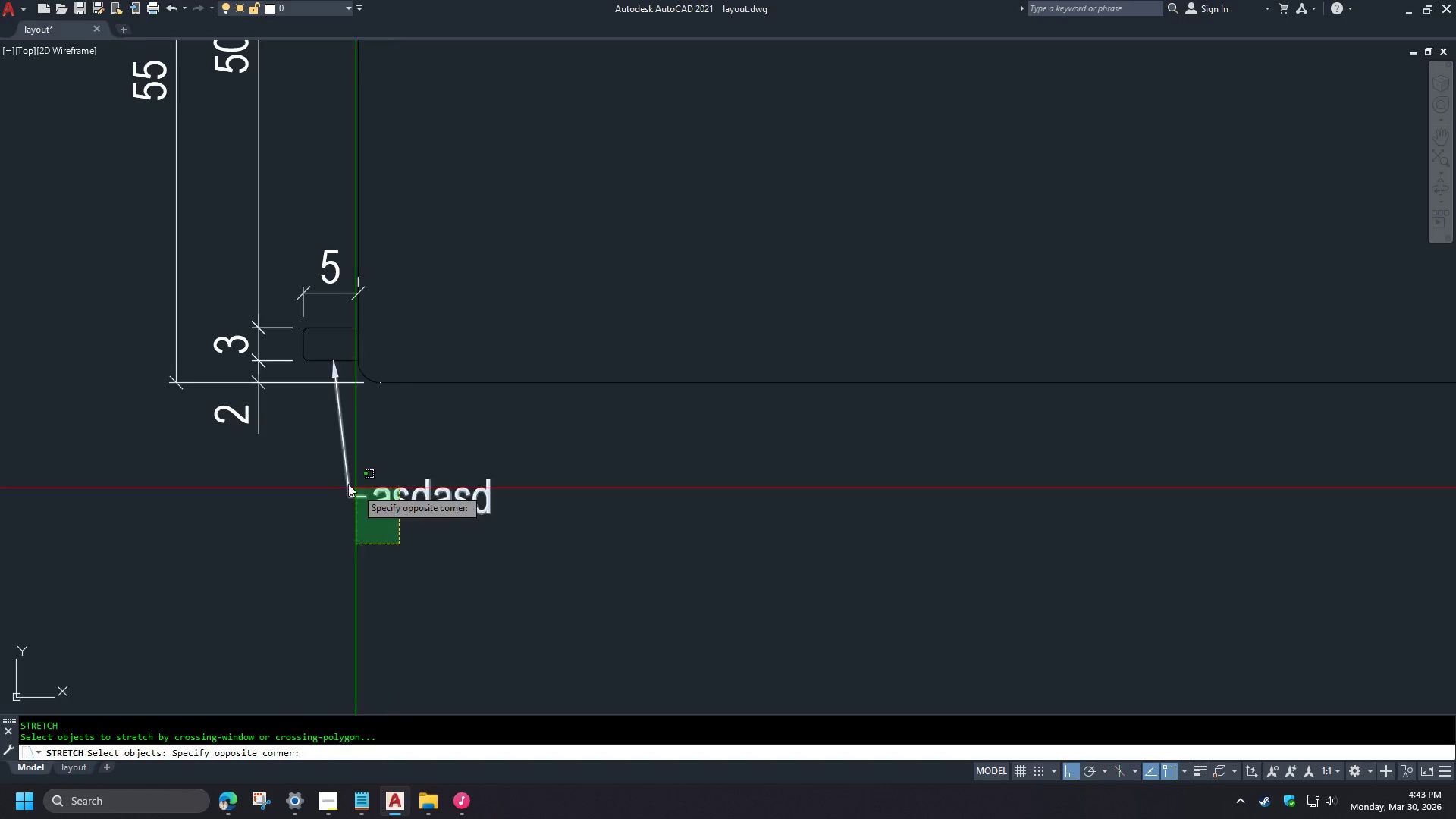 
double_click([322, 469])
 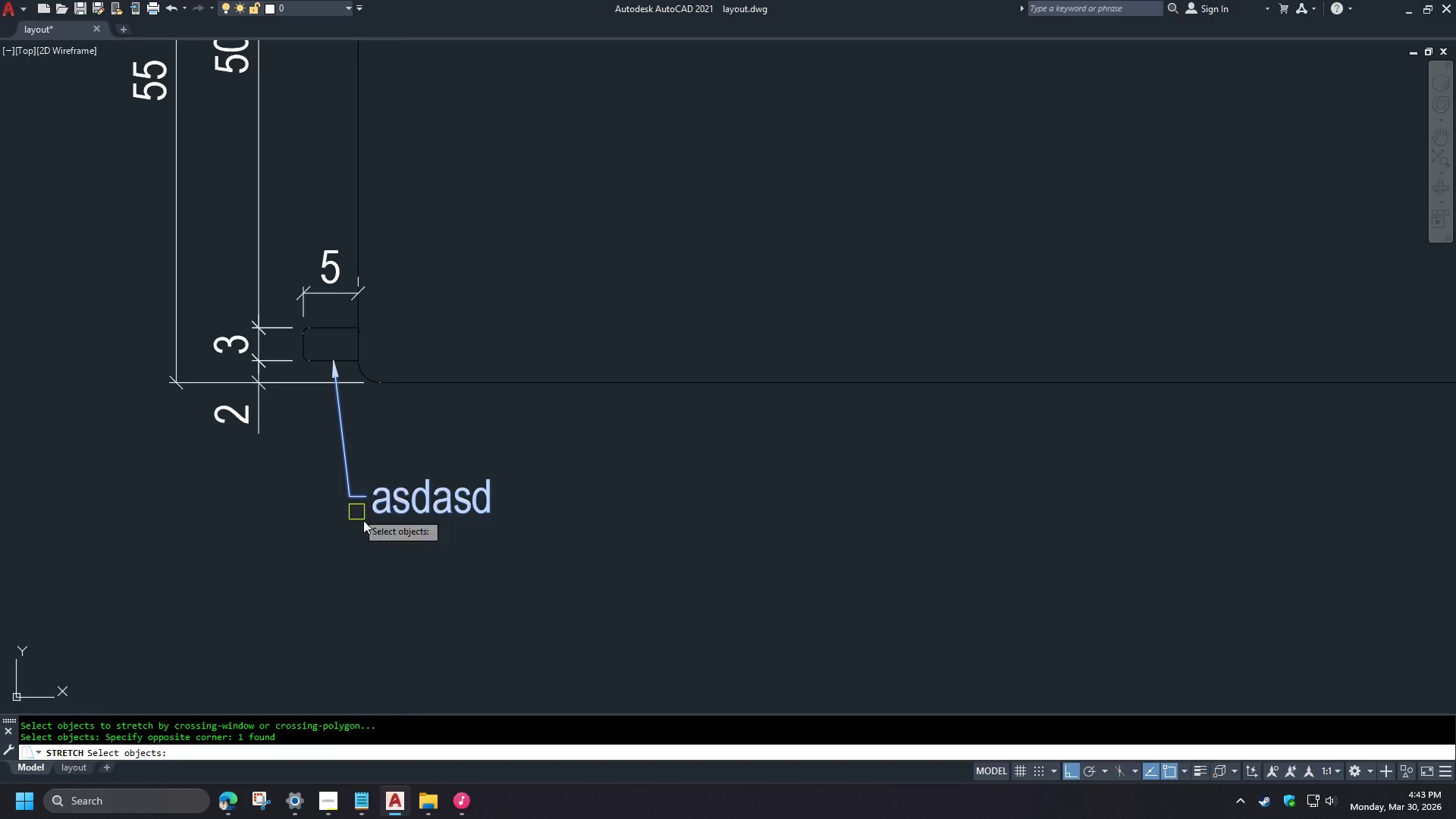 
key(Space)
 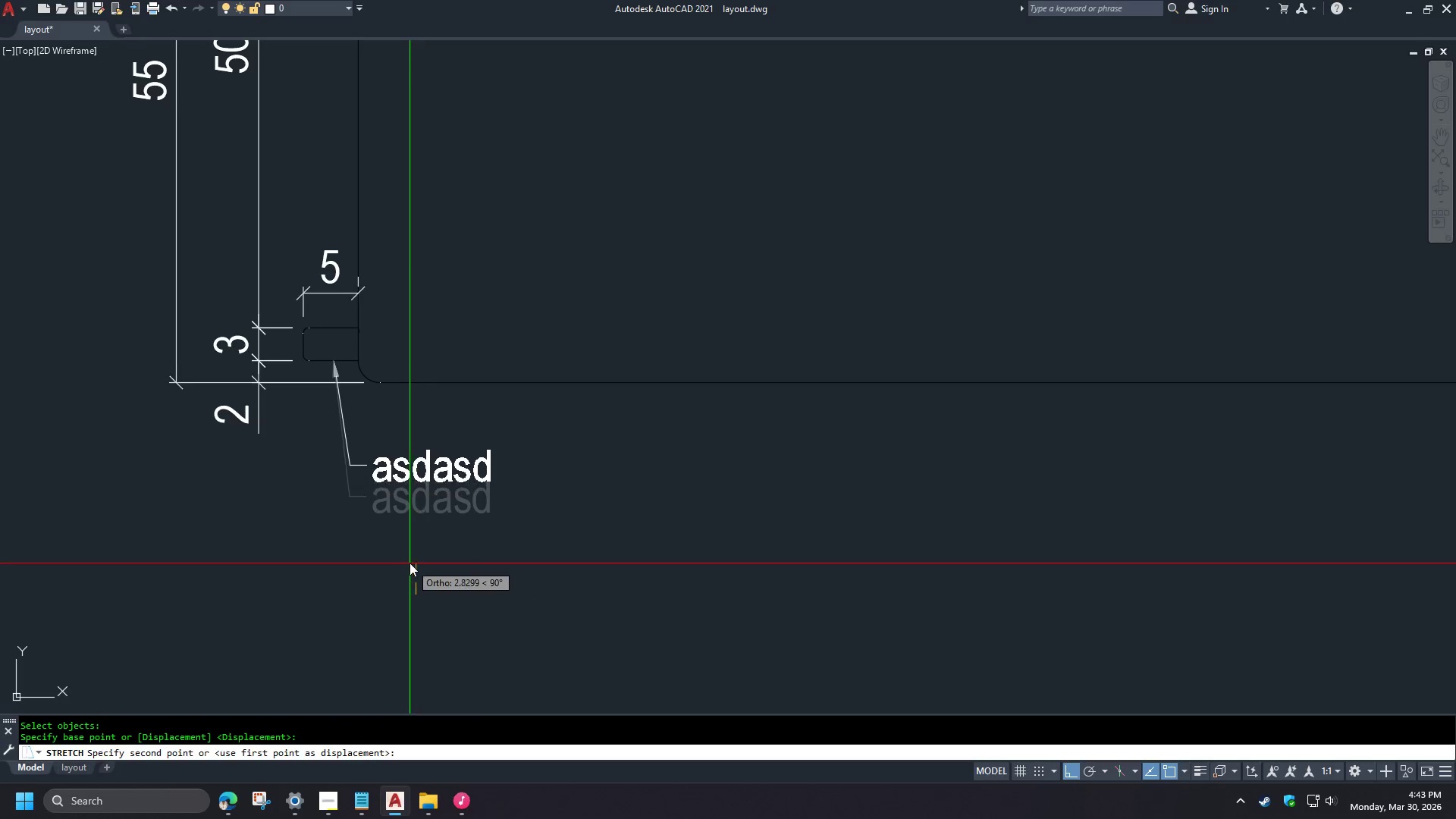 
triple_click([409, 562])
 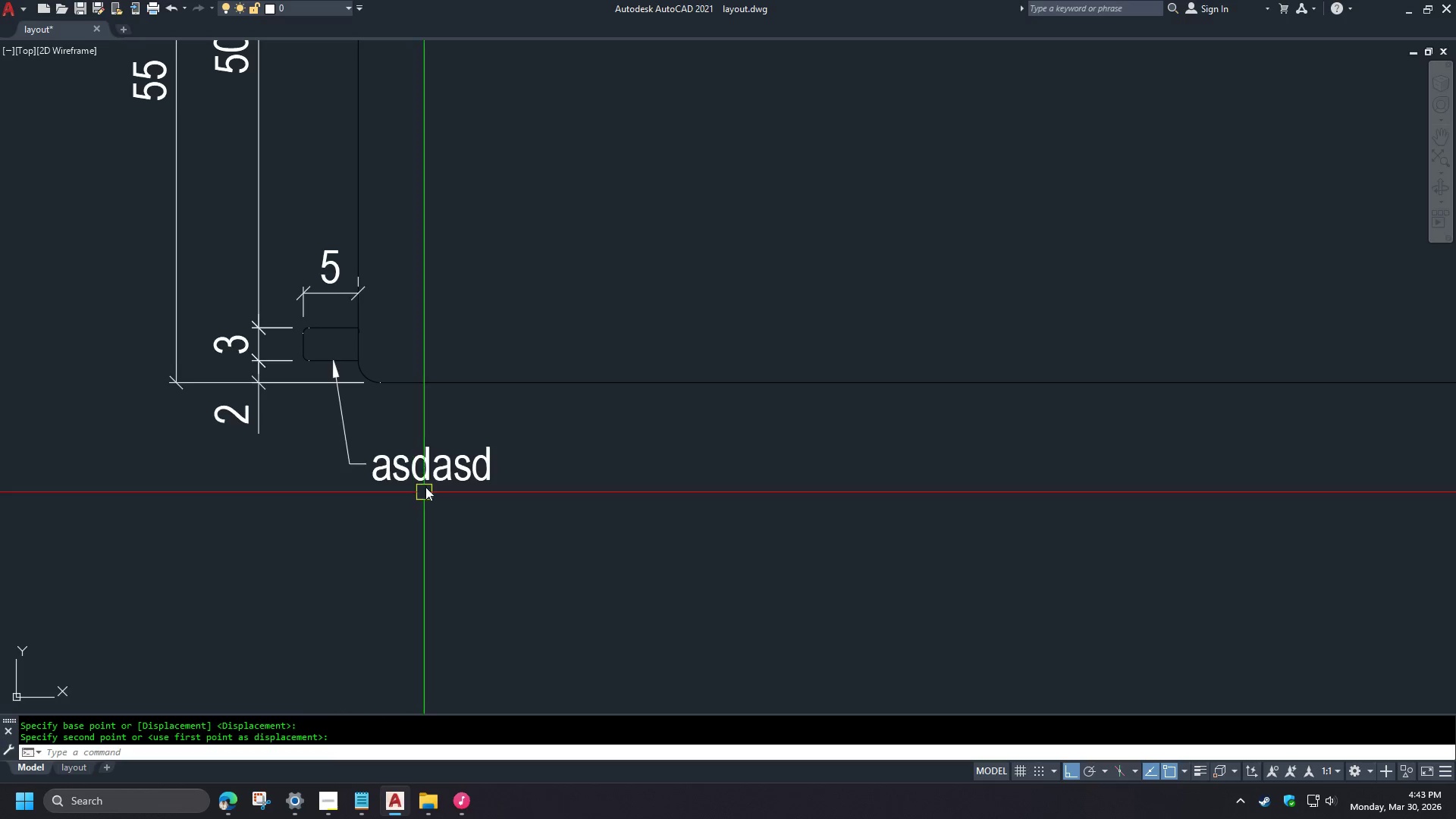 
triple_click([427, 473])
 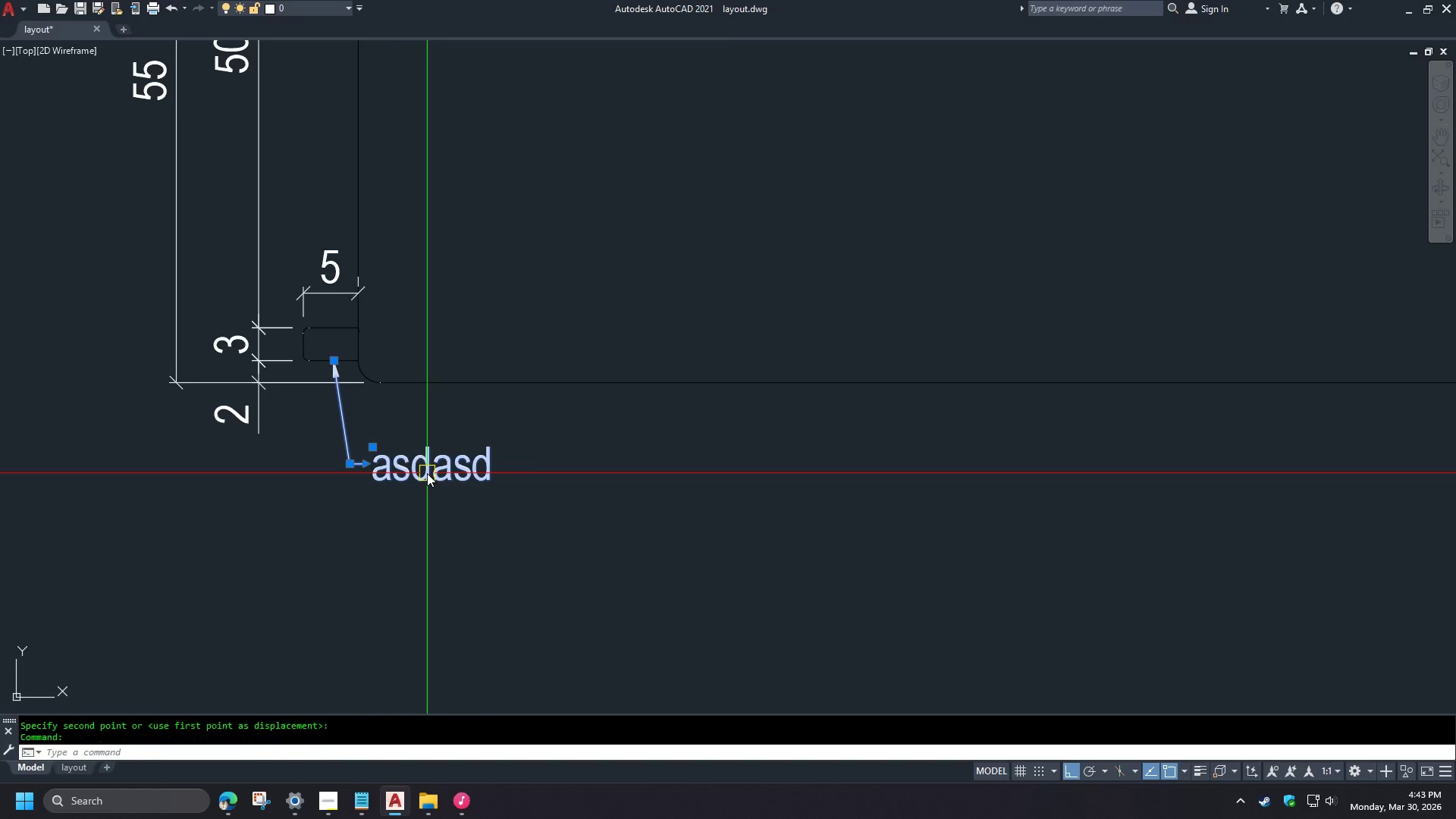 
triple_click([427, 473])
 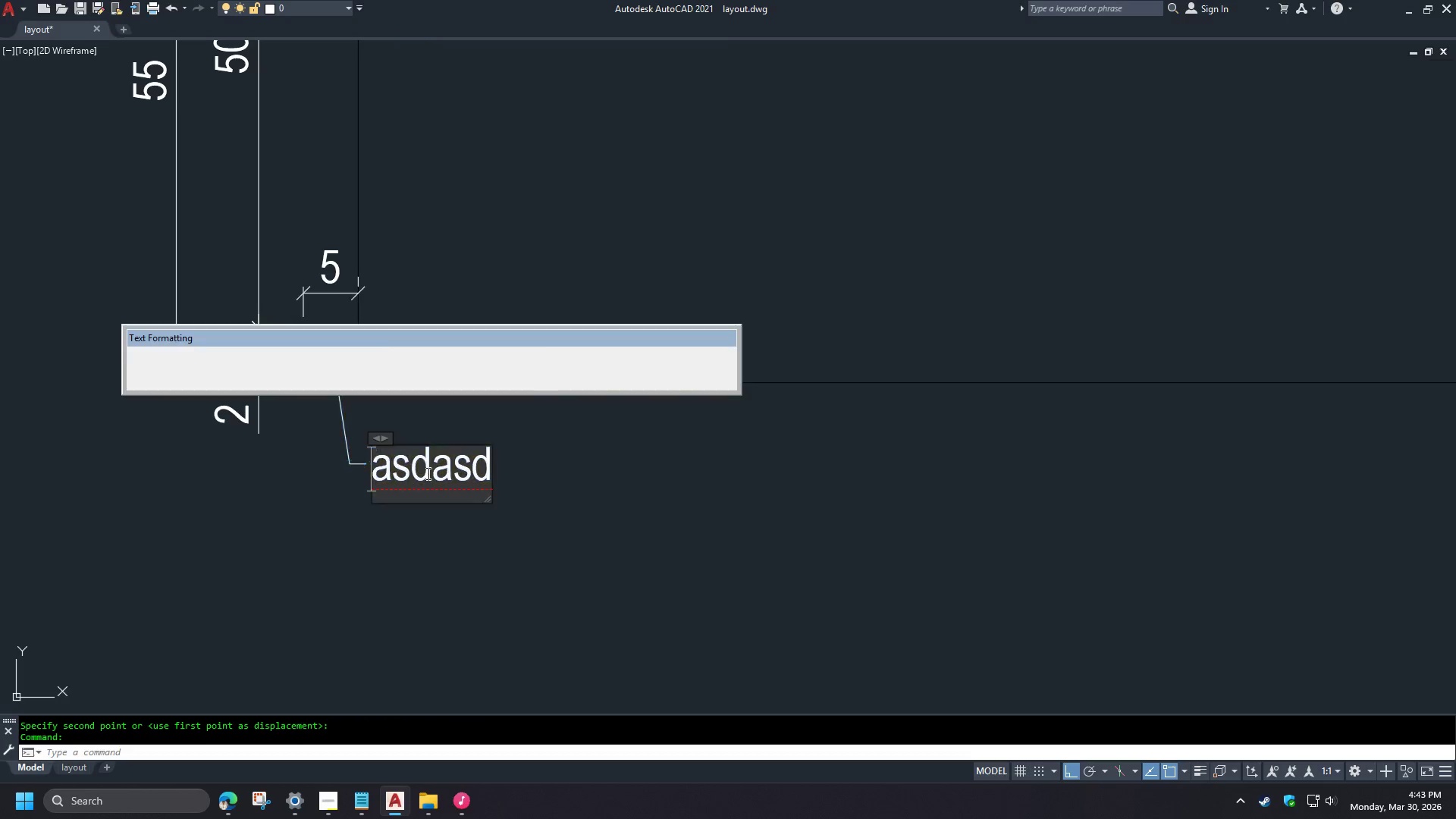 
key(Control+A)
 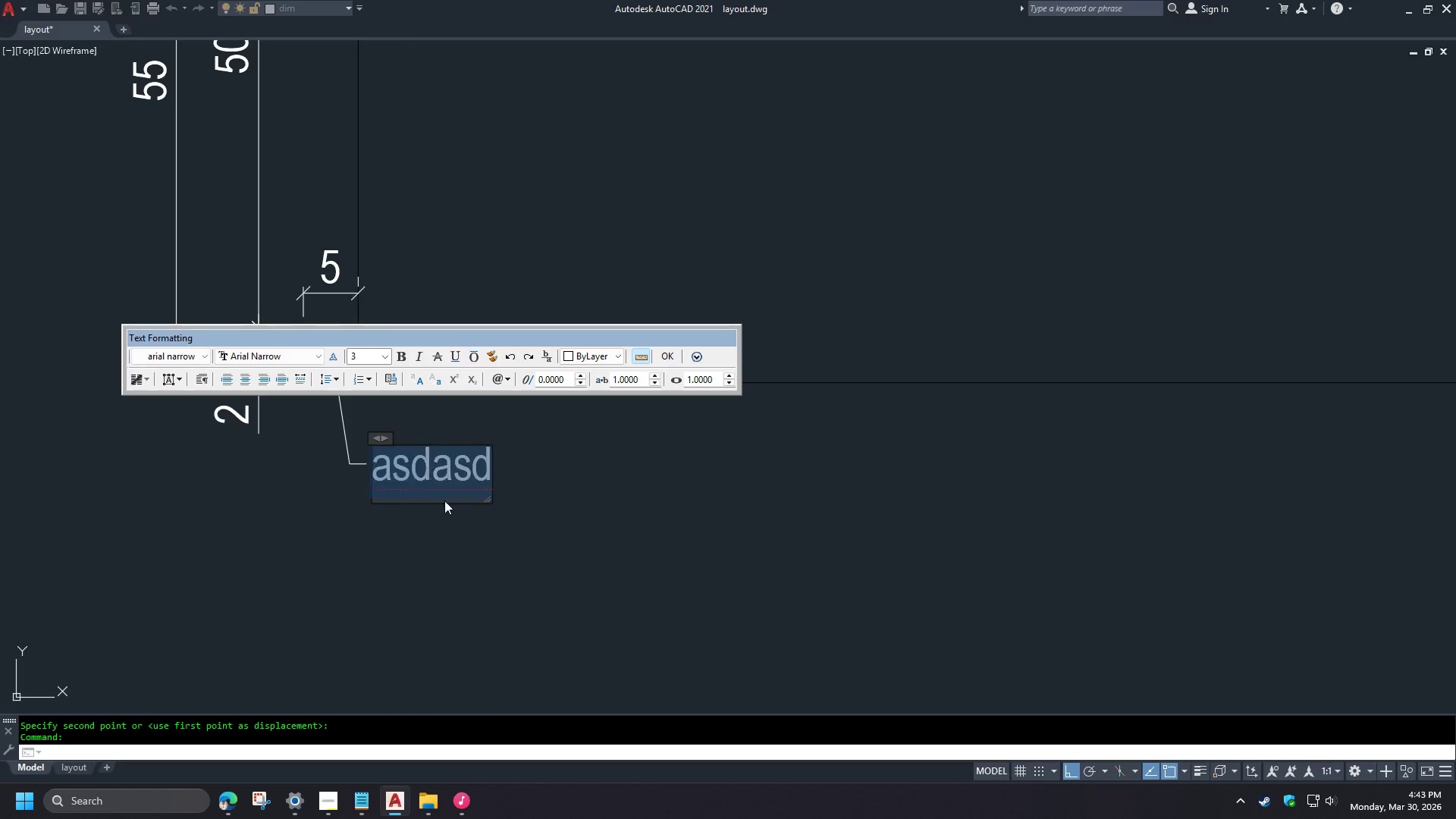 
key(Control+V)
 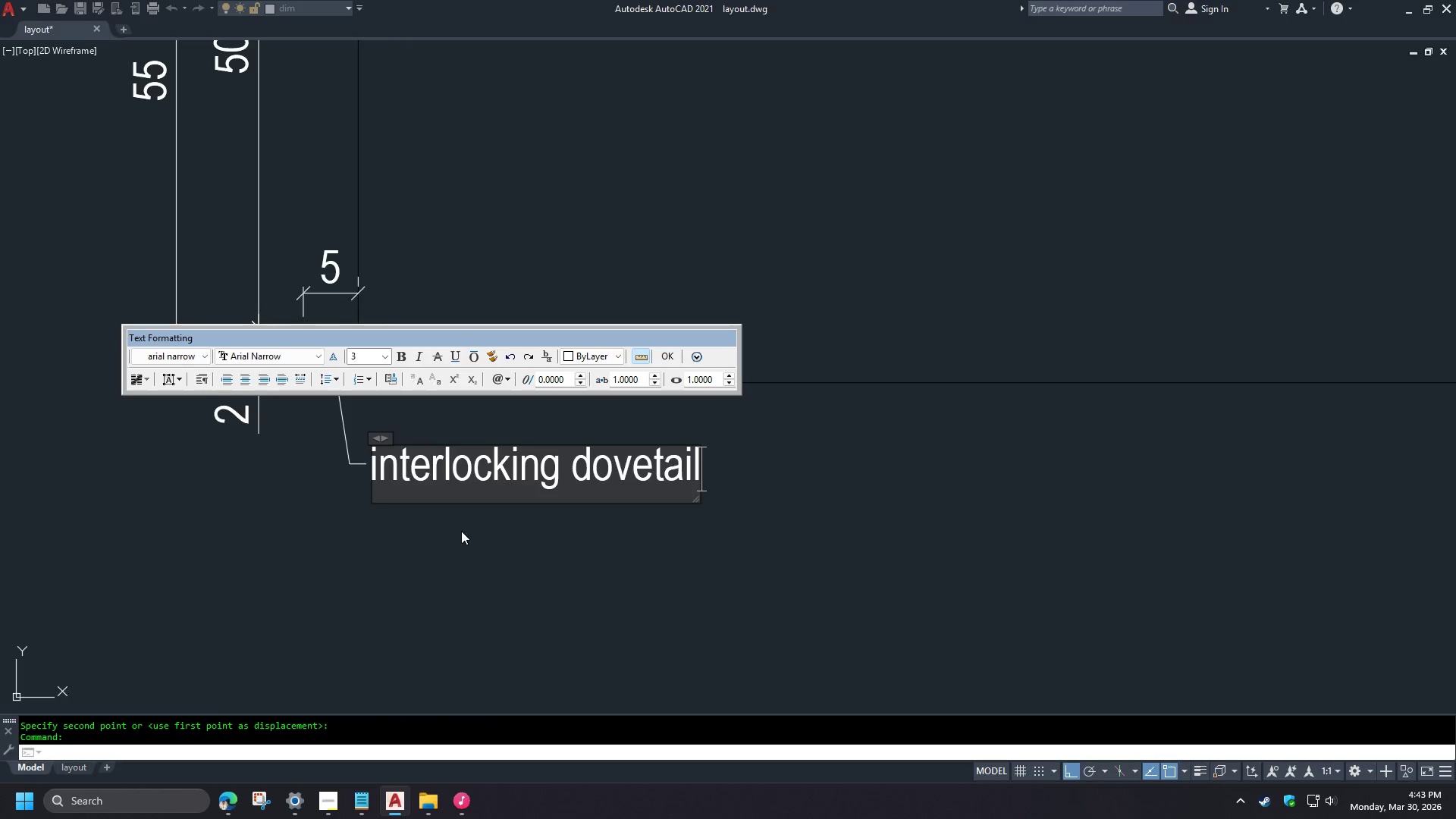 
left_click([461, 531])
 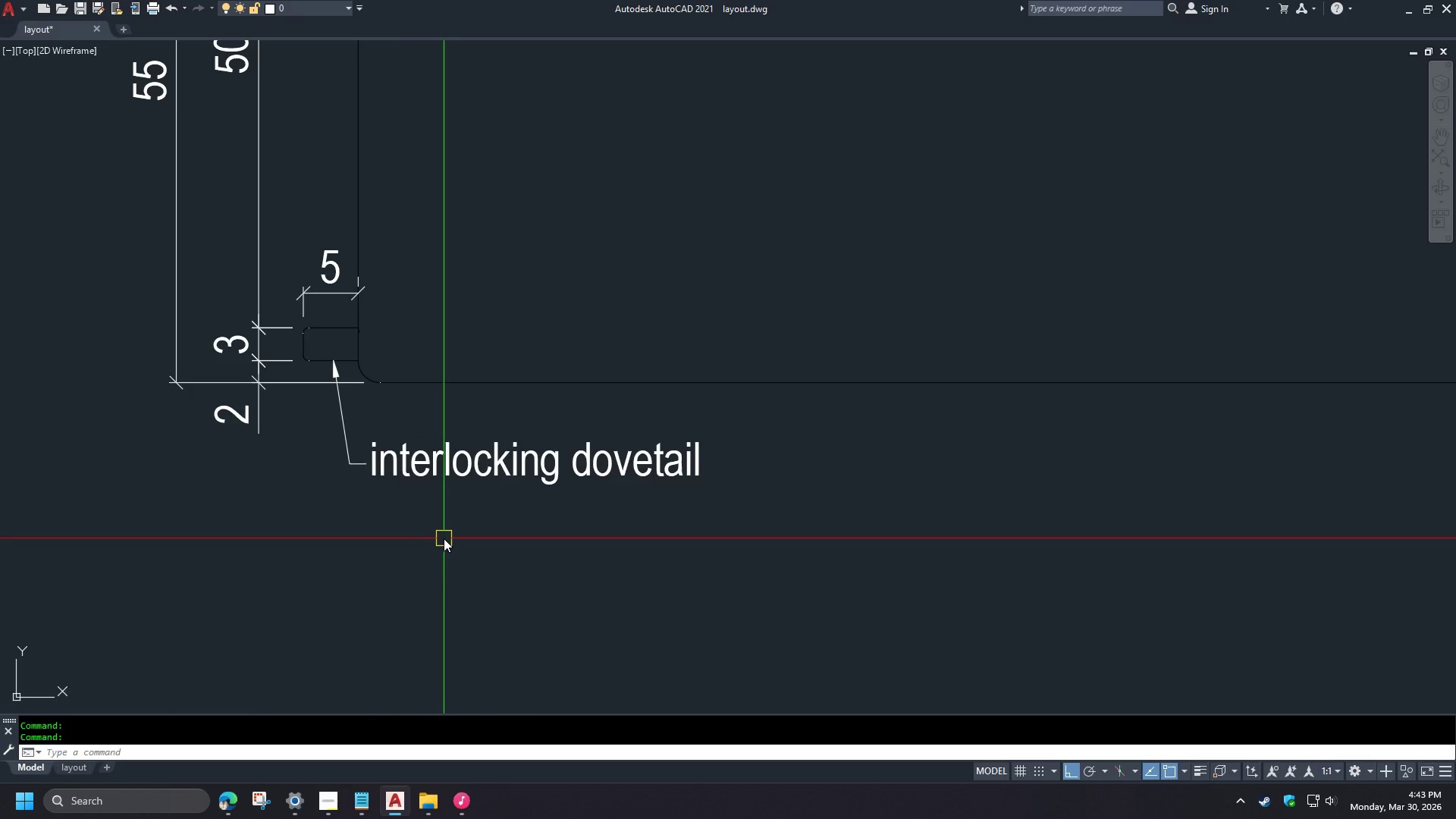 
key(S)
 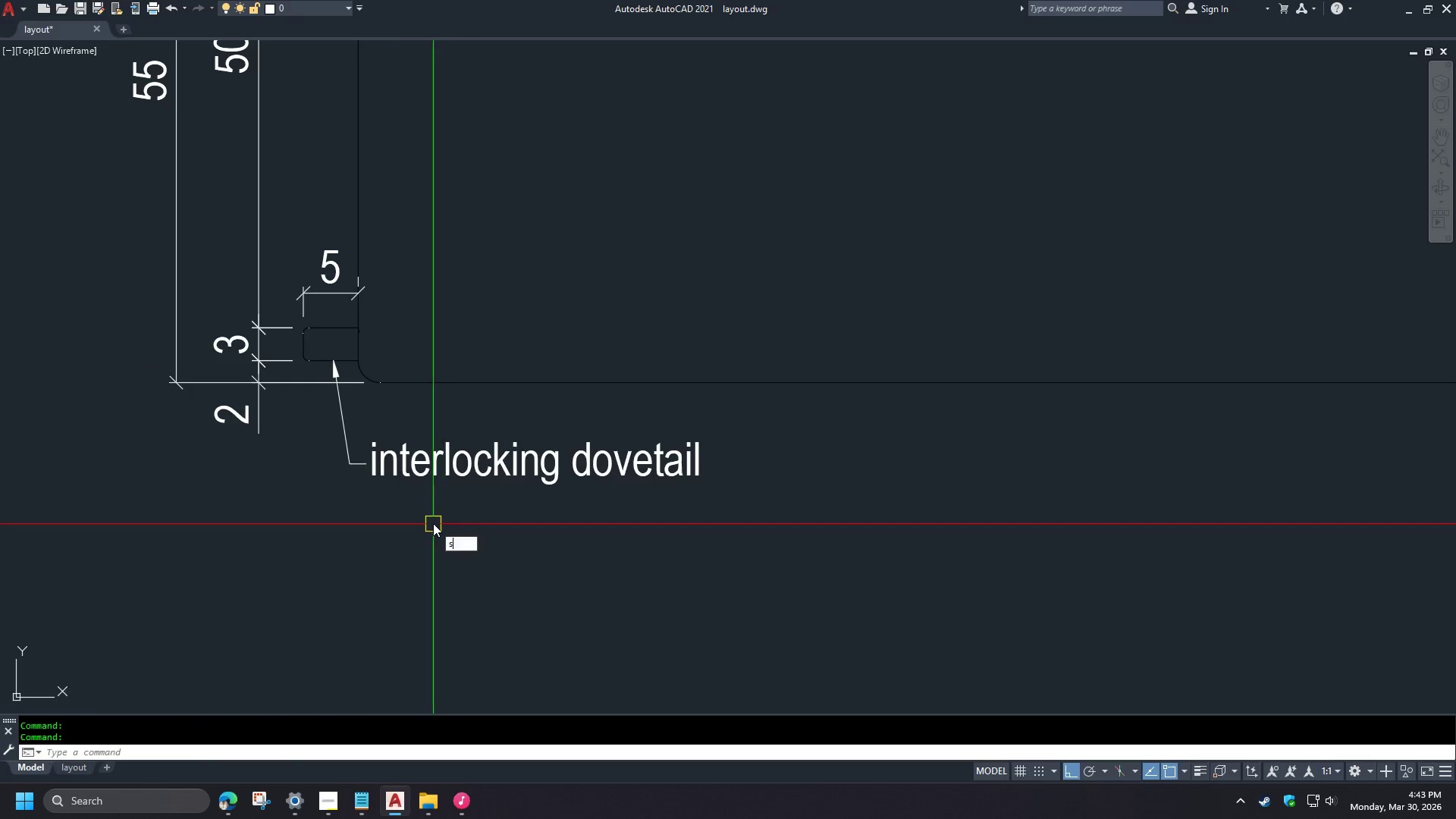 
key(Space)
 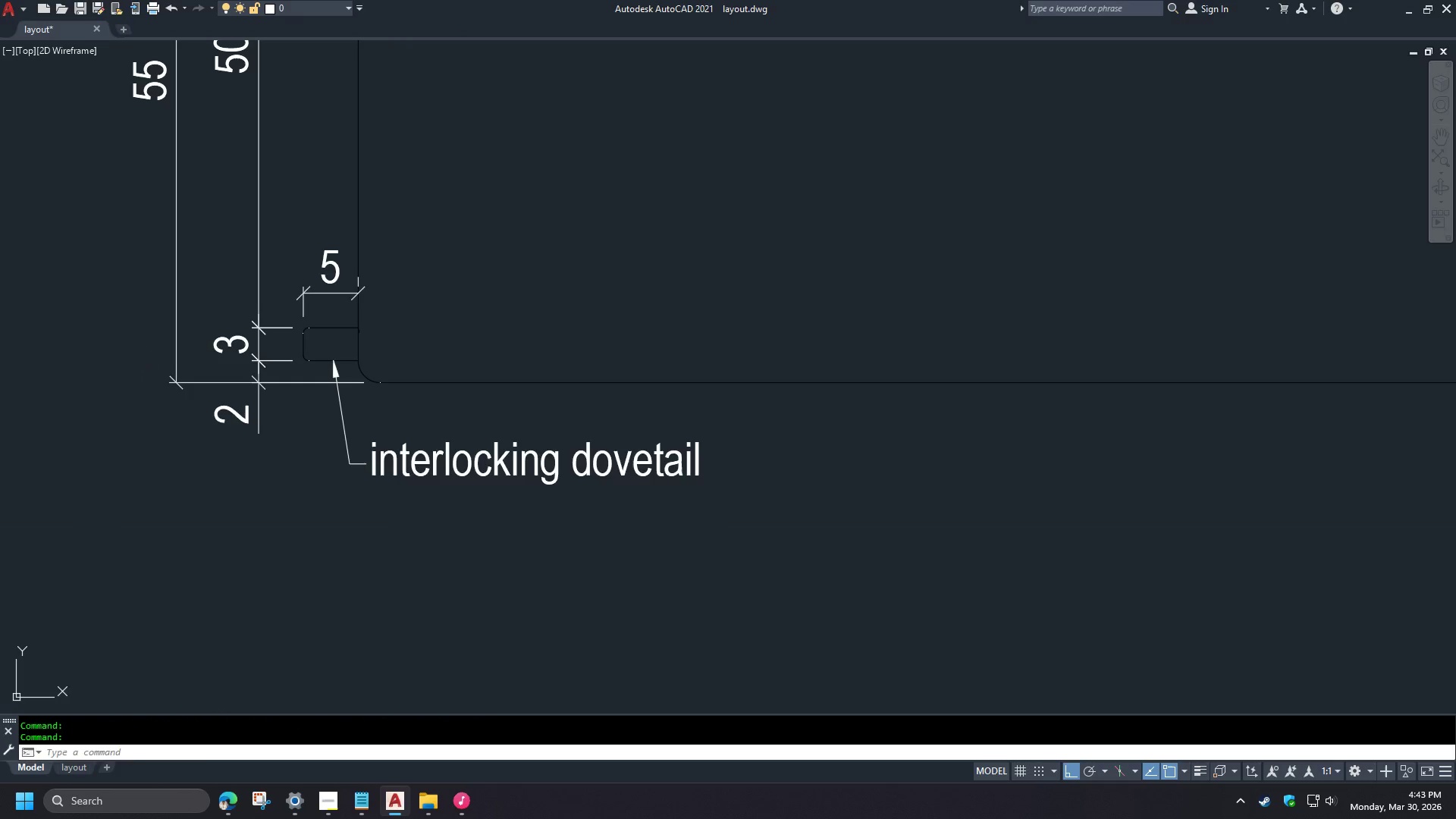 
left_click_drag(start_coordinate=[431, 521], to_coordinate=[425, 515])
 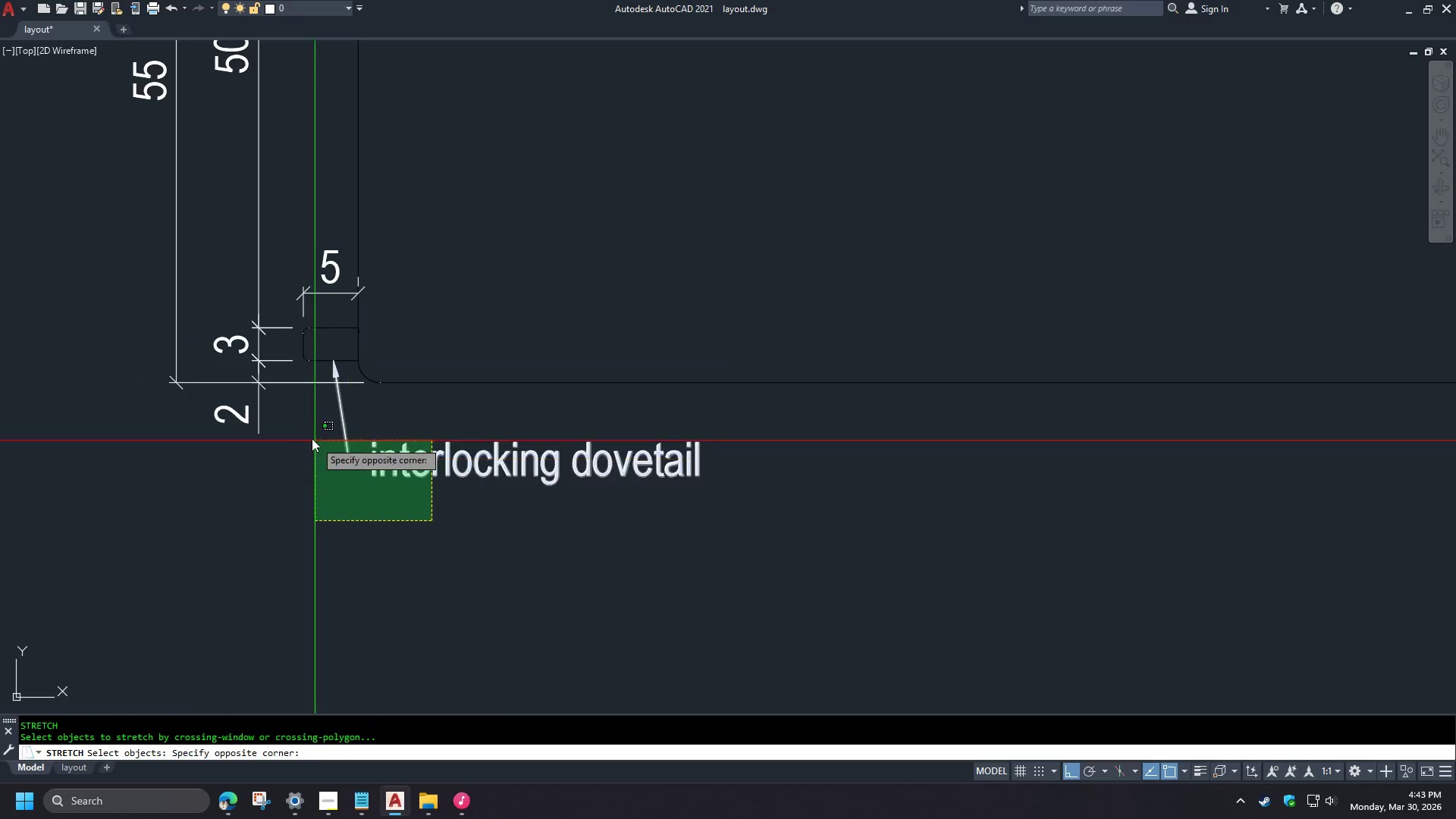 
double_click([309, 436])
 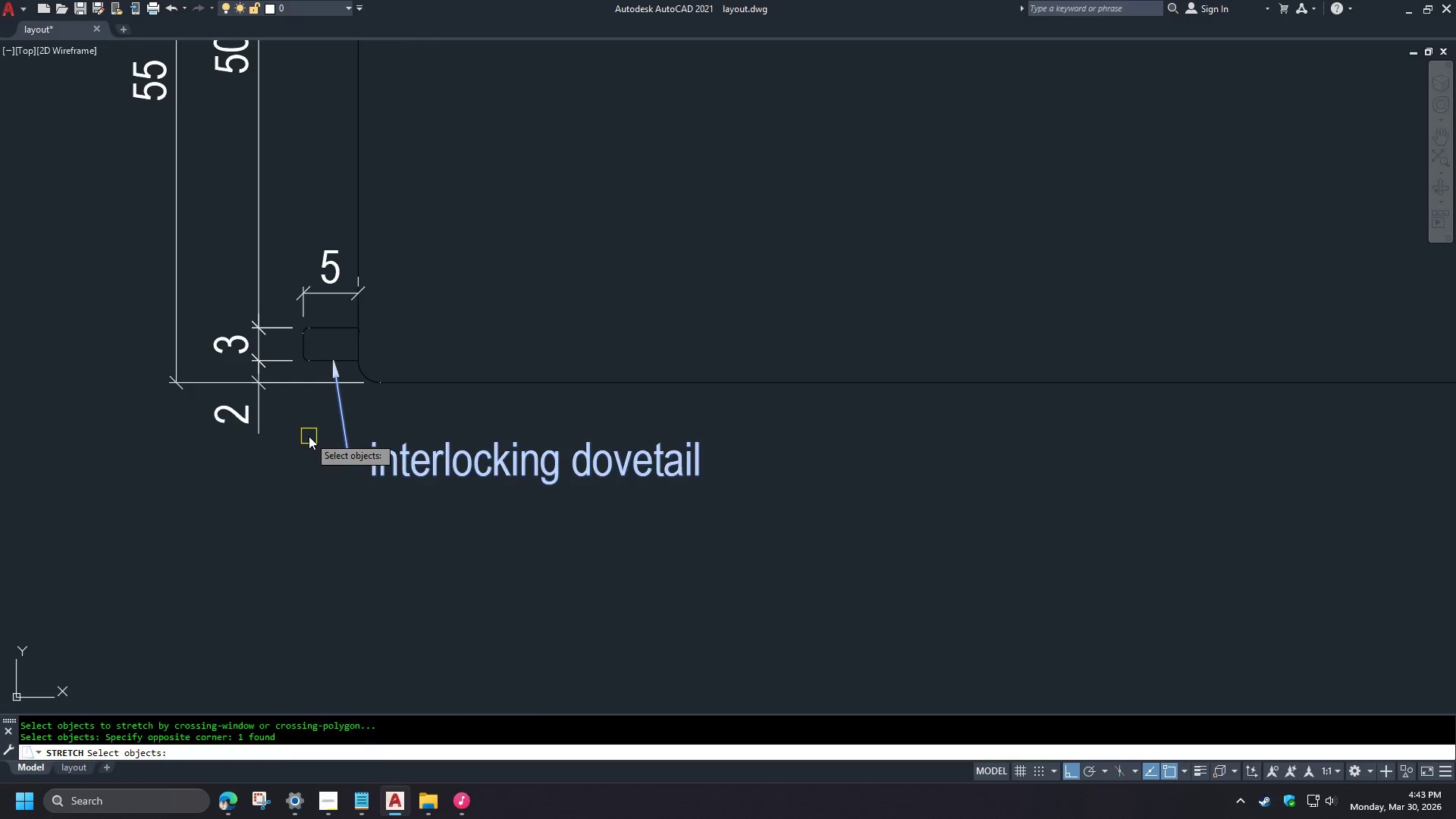 
key(Space)
 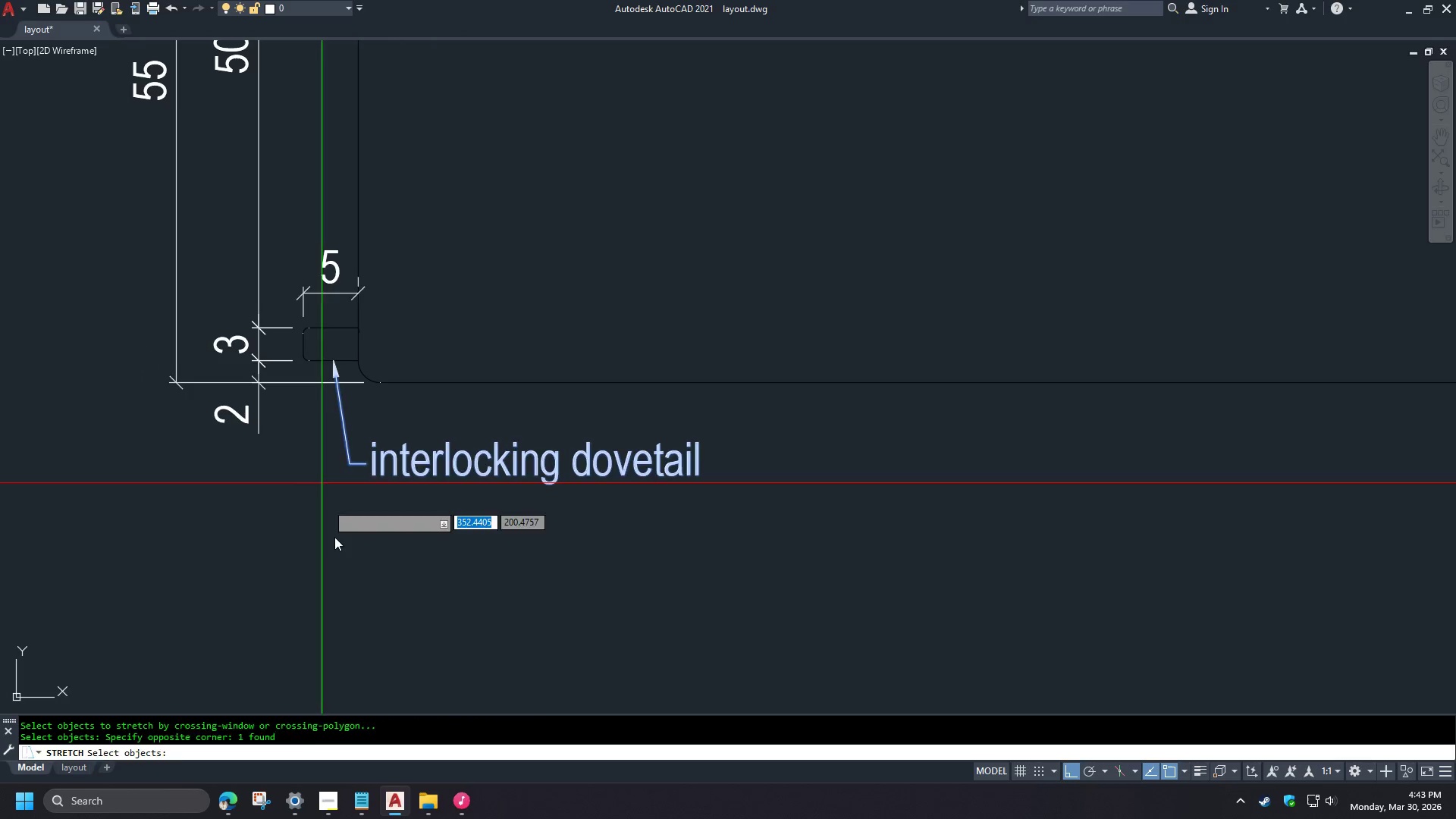 
left_click_drag(start_coordinate=[340, 548], to_coordinate=[340, 542])
 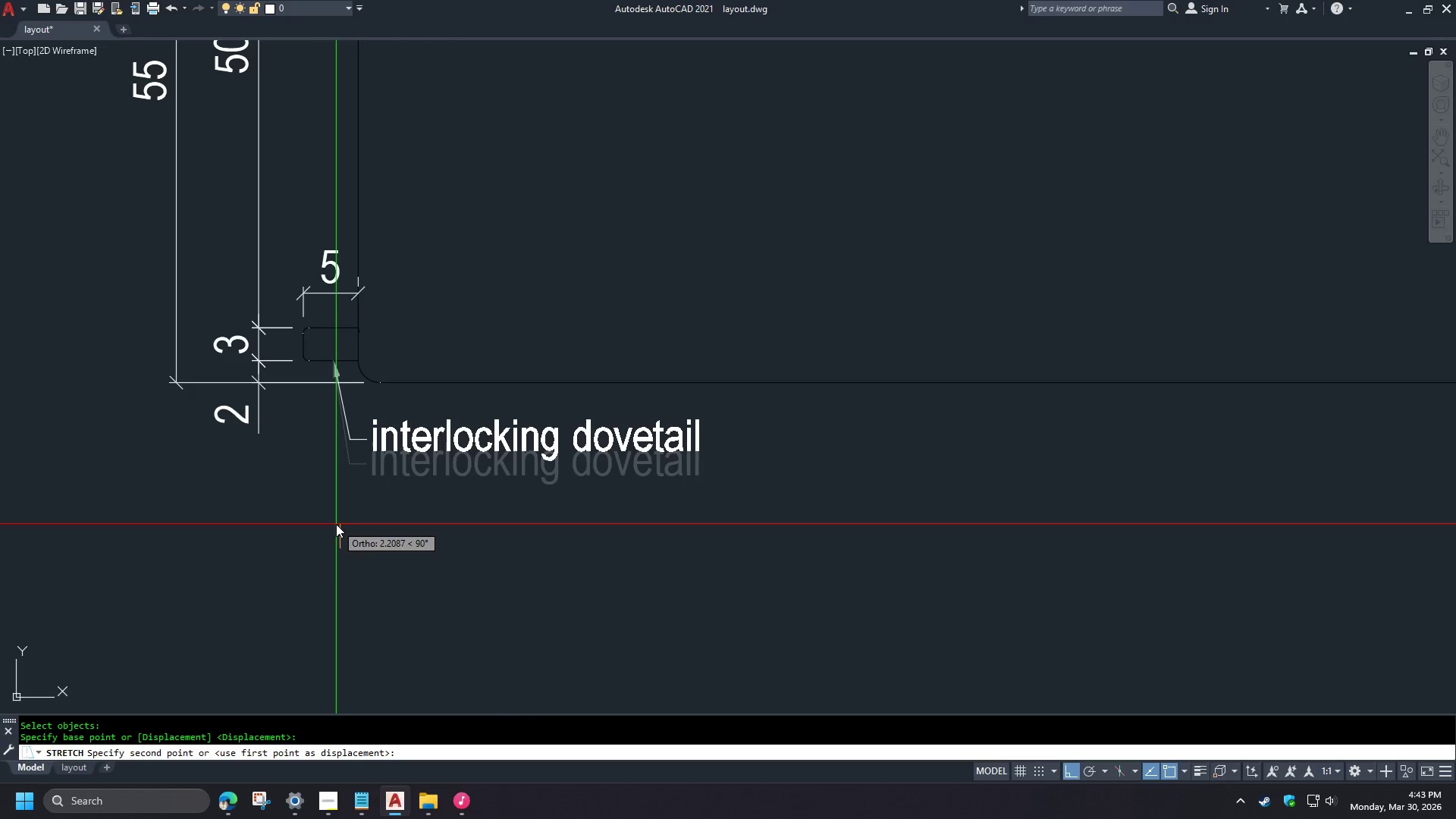 
left_click([336, 524])
 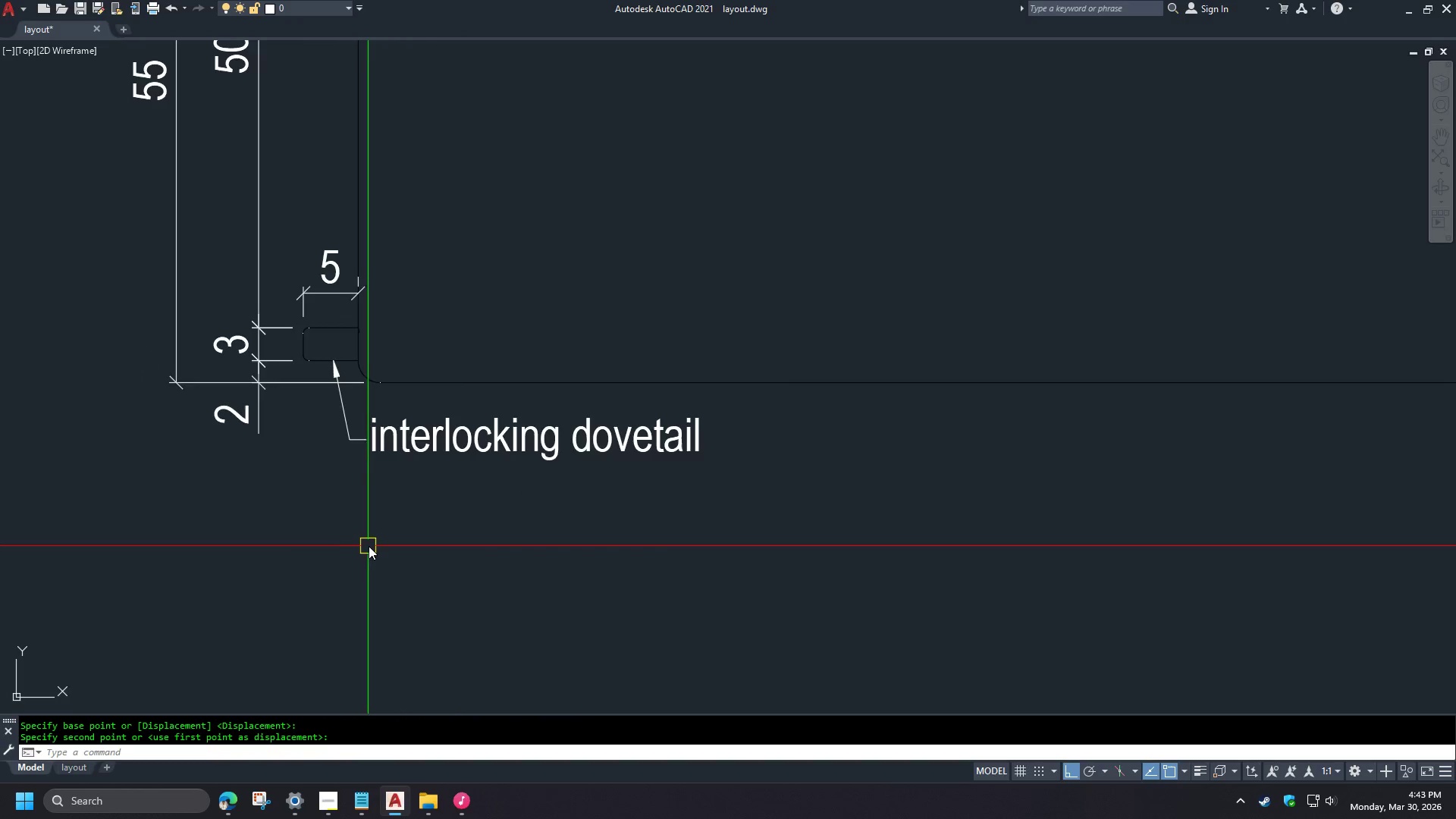 
type(dra)
 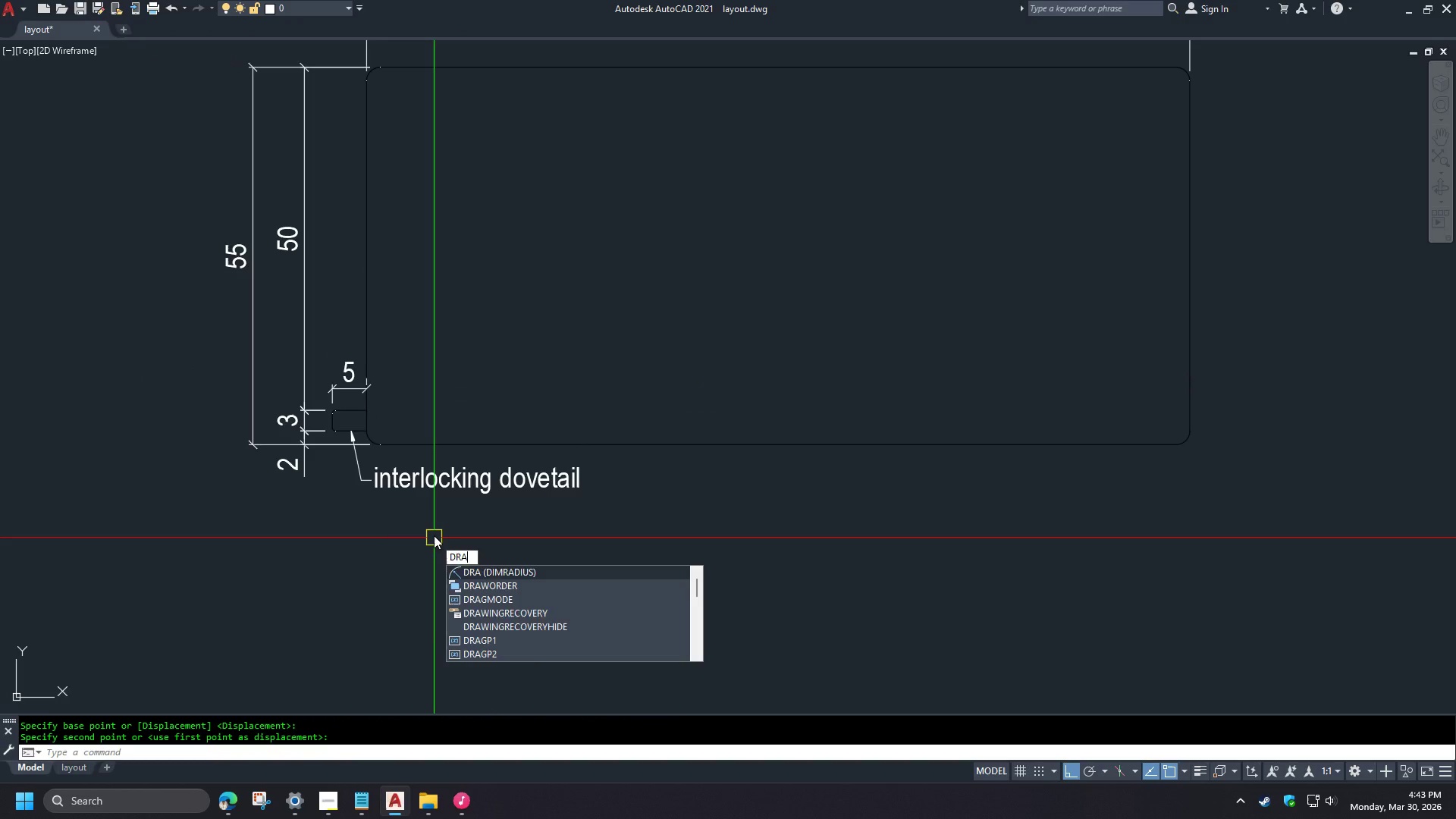 
scroll: coordinate [381, 548], scroll_direction: down, amount: 1.0
 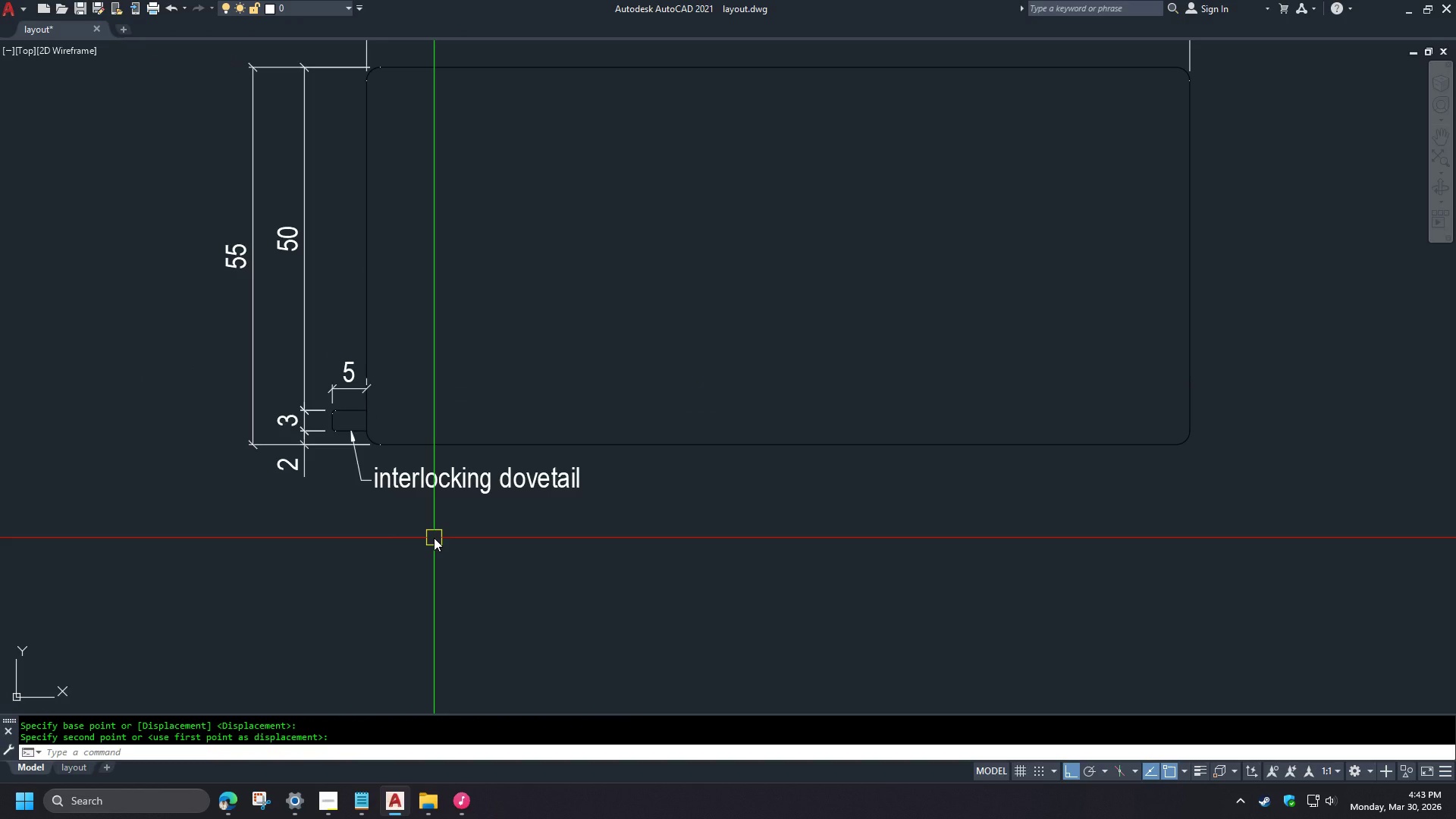 
key(Space)
 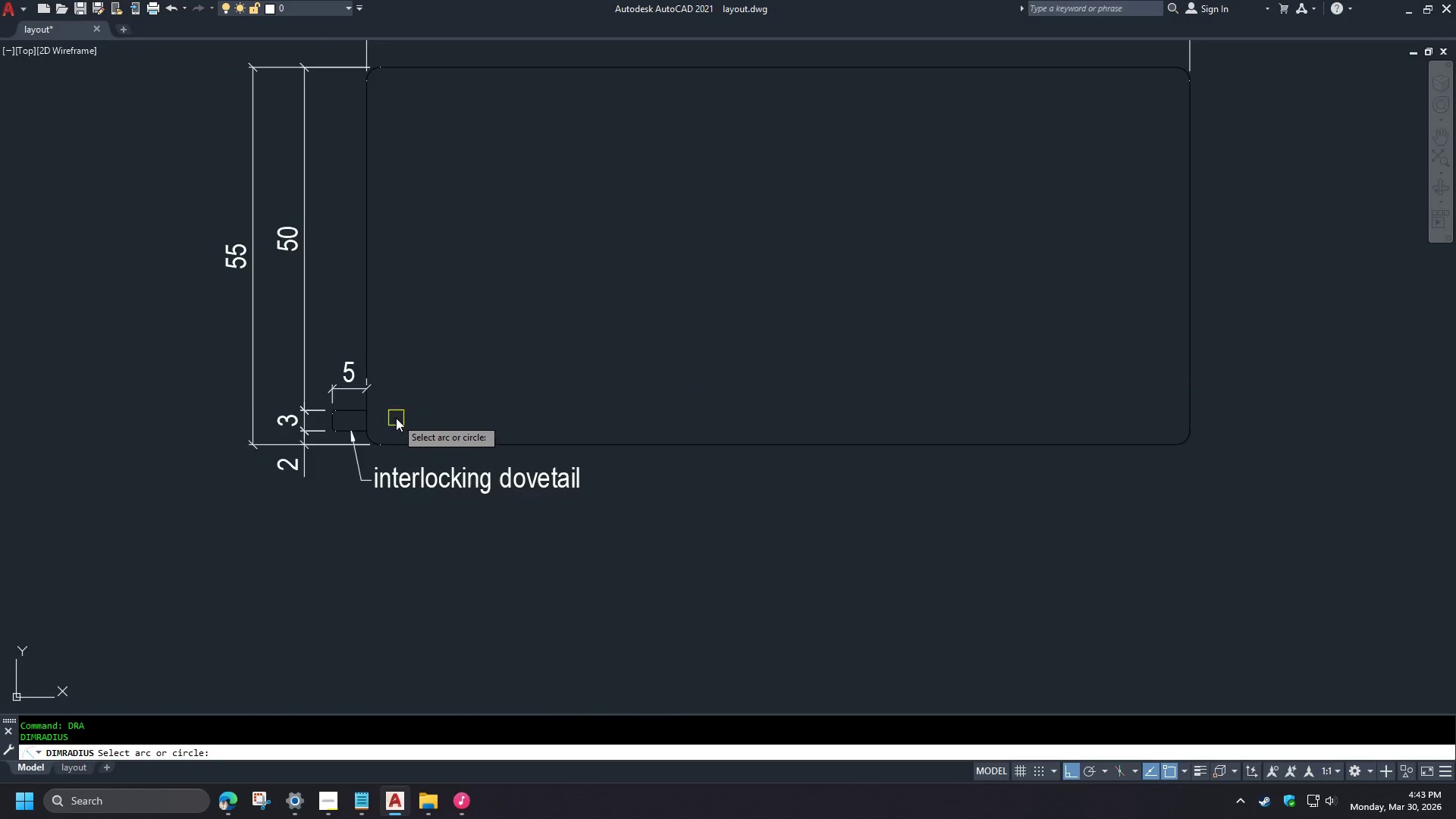 
left_click([335, 471])
 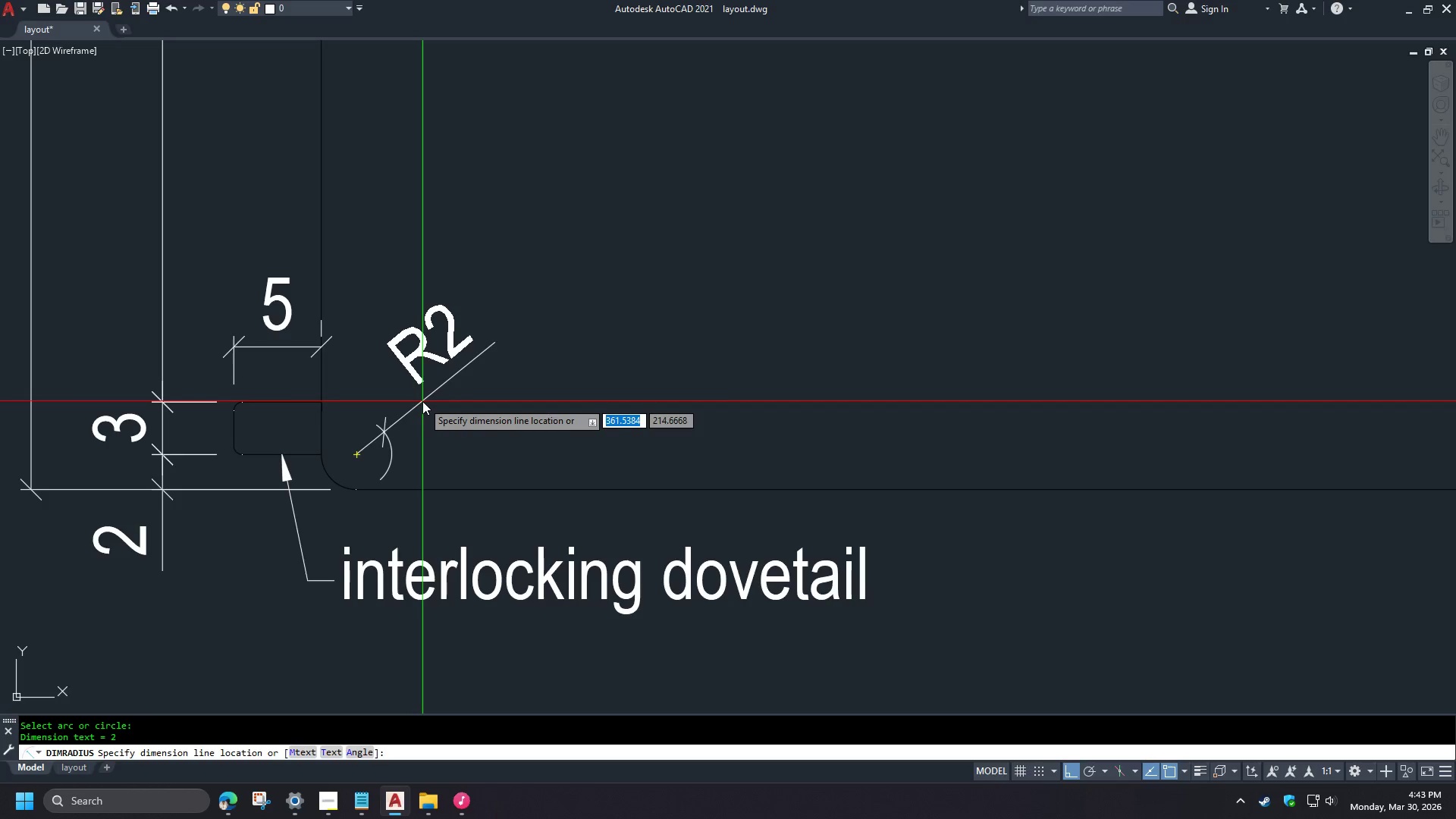 
left_click([423, 405])
 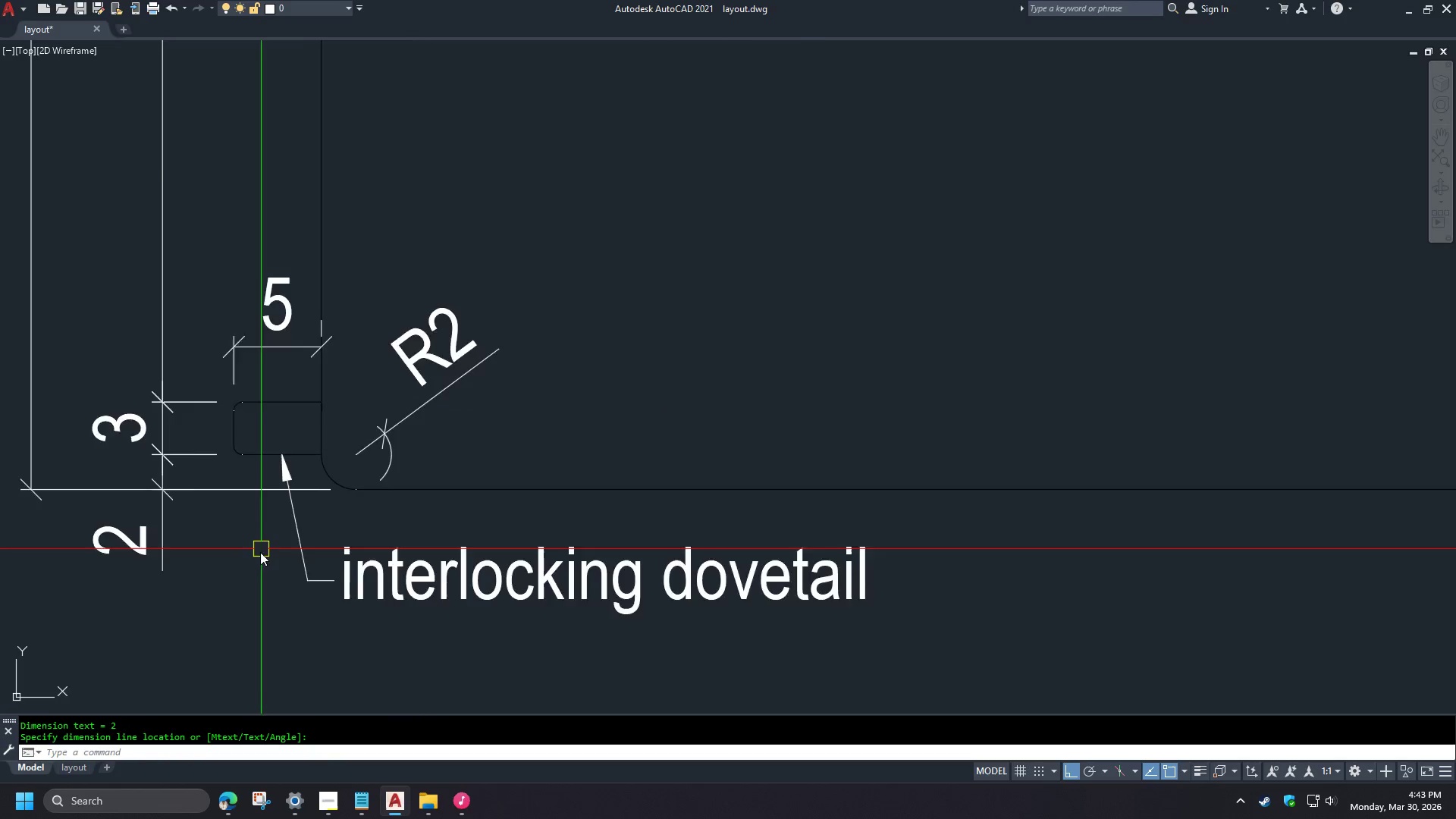 
scroll: coordinate [393, 417], scroll_direction: up, amount: 2.0
 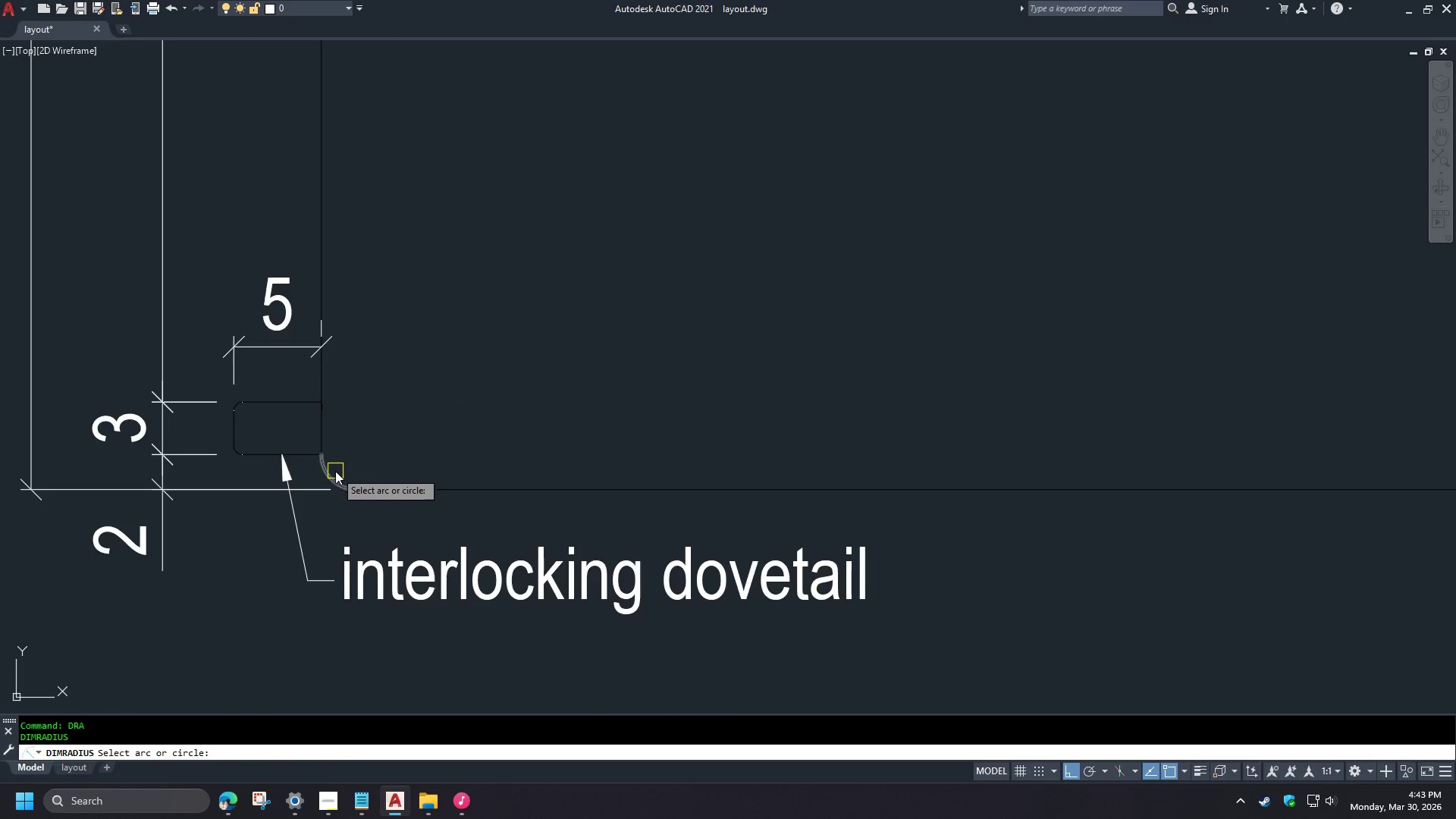 
key(Space)
 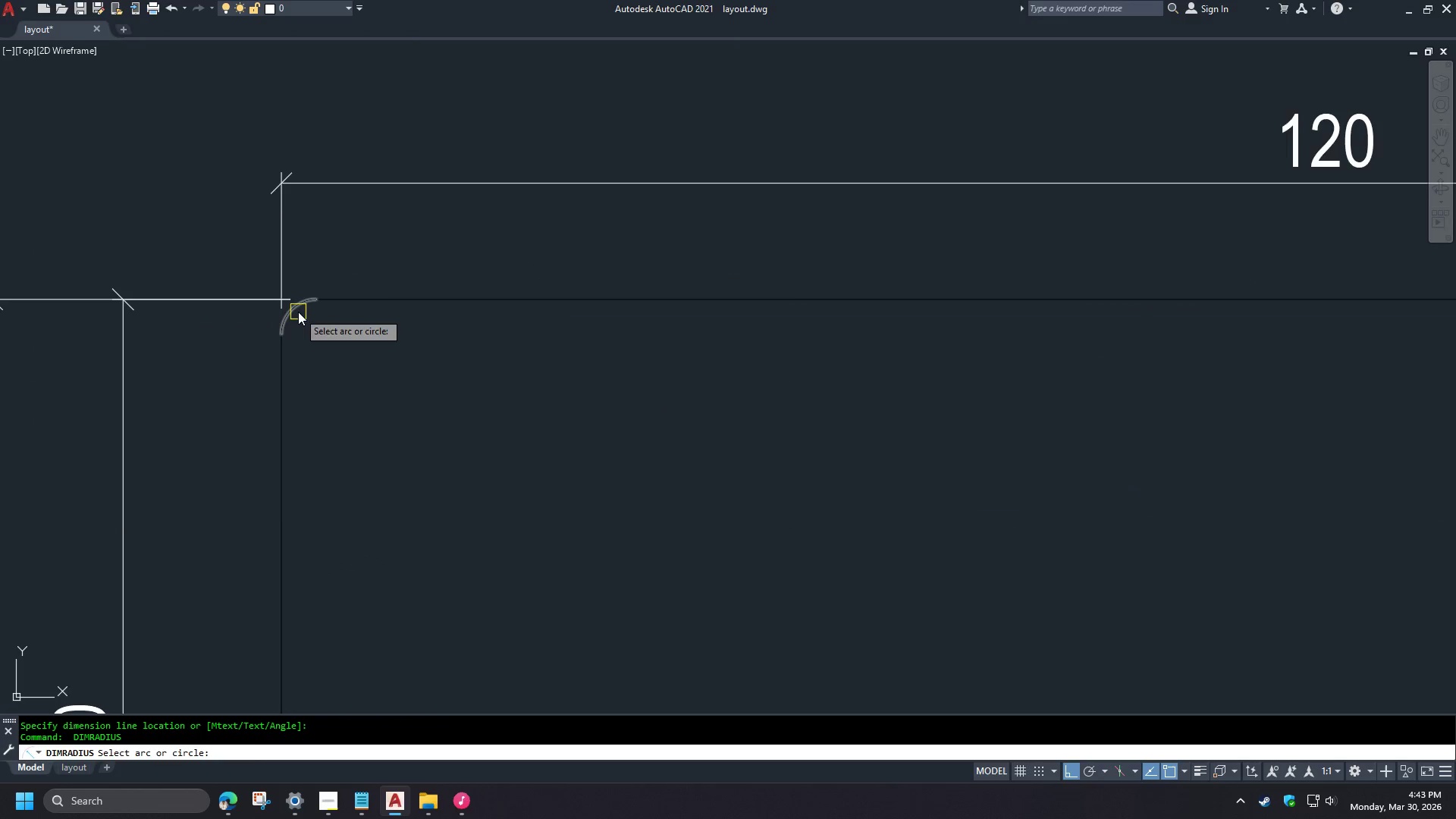 
left_click([298, 312])
 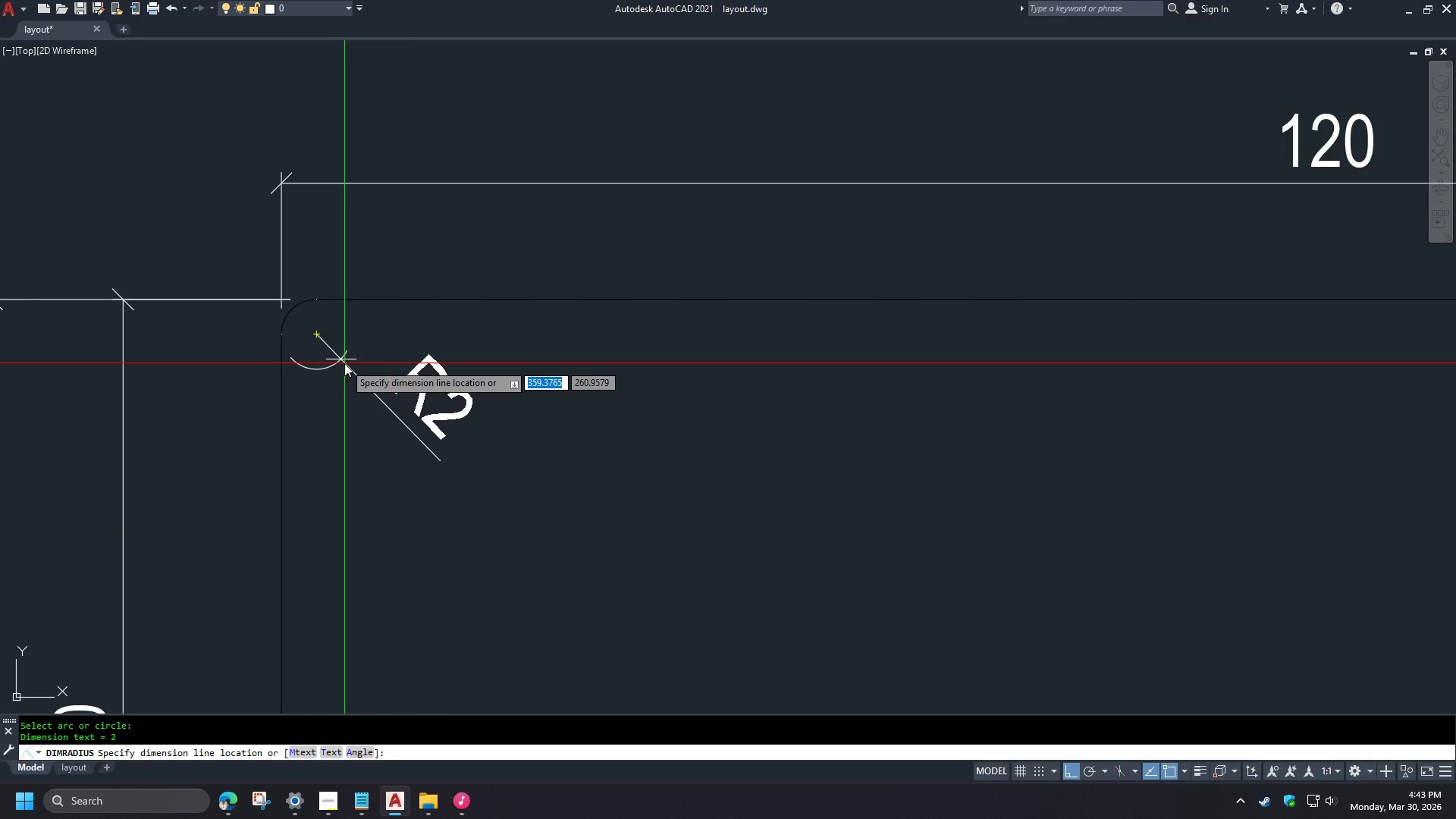 
left_click([344, 363])
 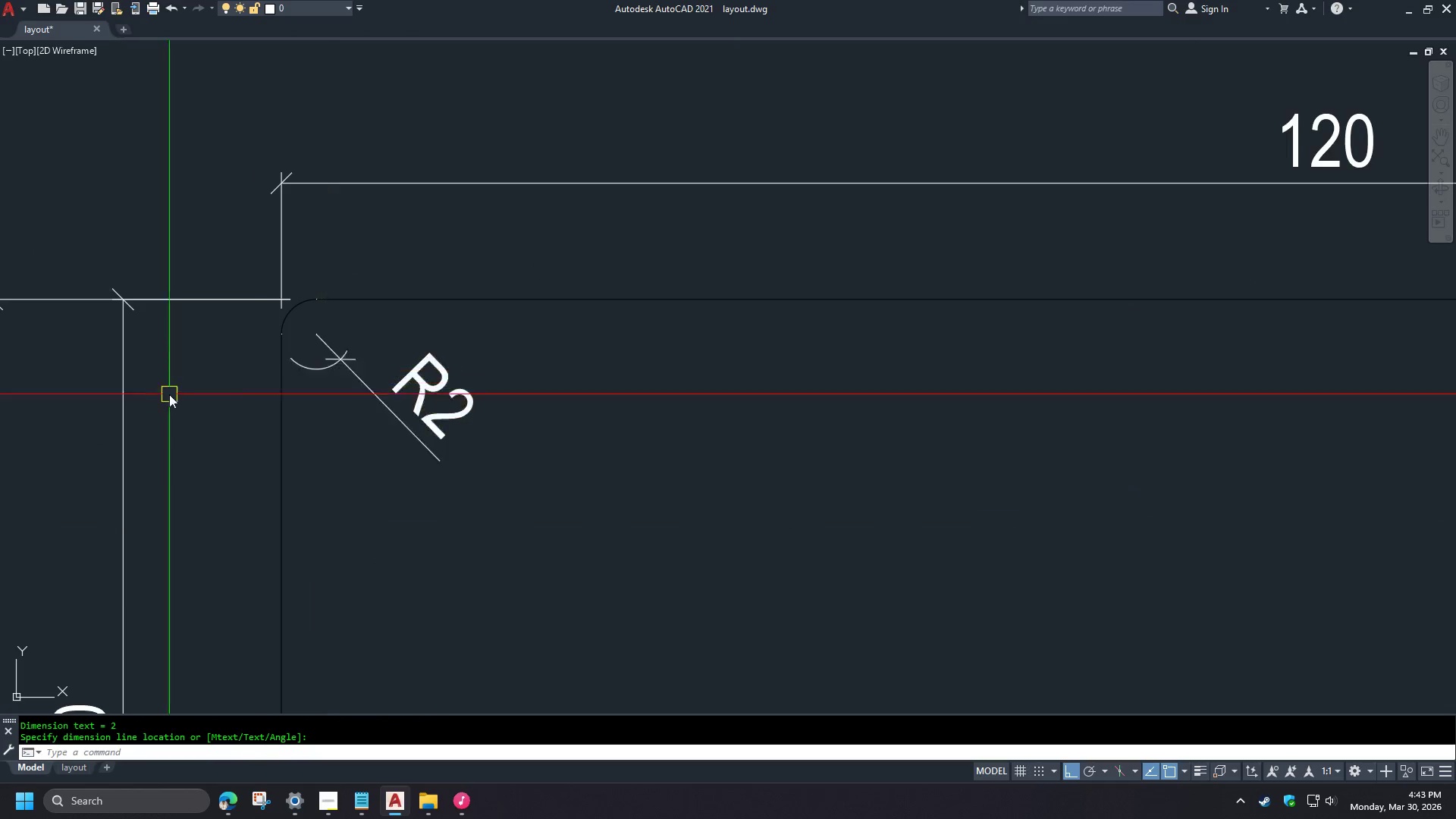 
scroll: coordinate [265, 559], scroll_direction: down, amount: 3.0
 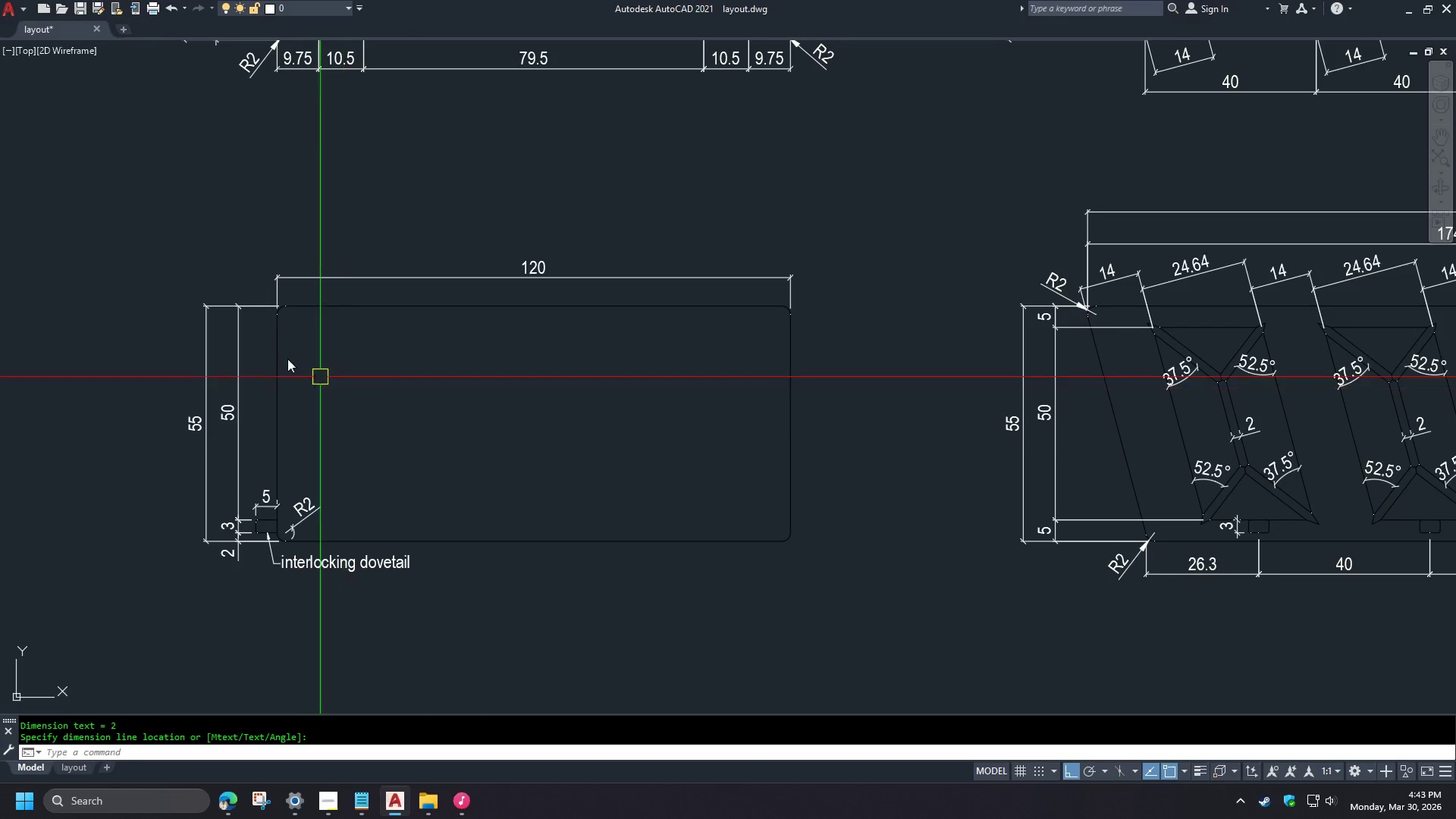 
scroll: coordinate [276, 309], scroll_direction: up, amount: 3.0
 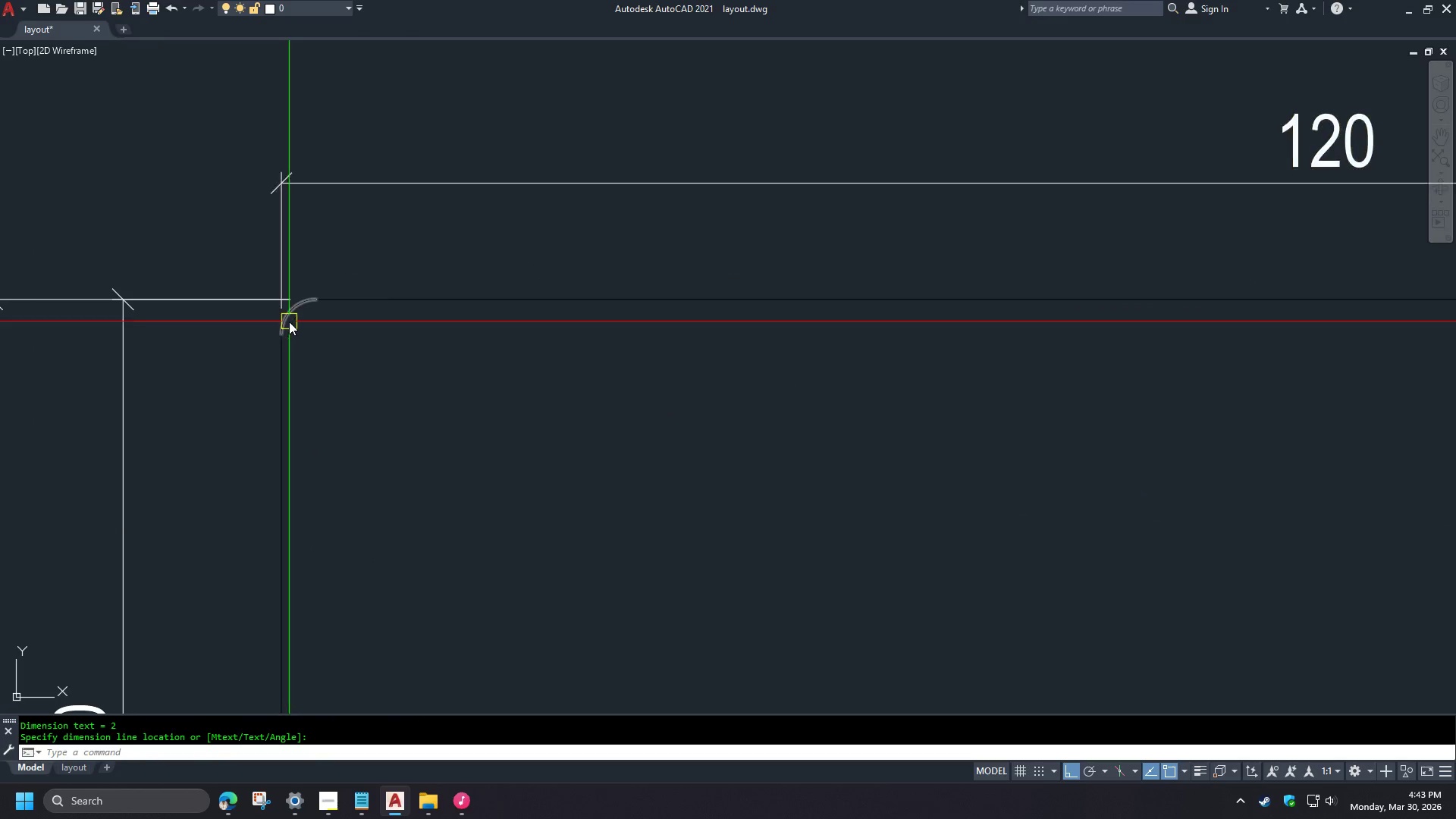 
key(Space)
 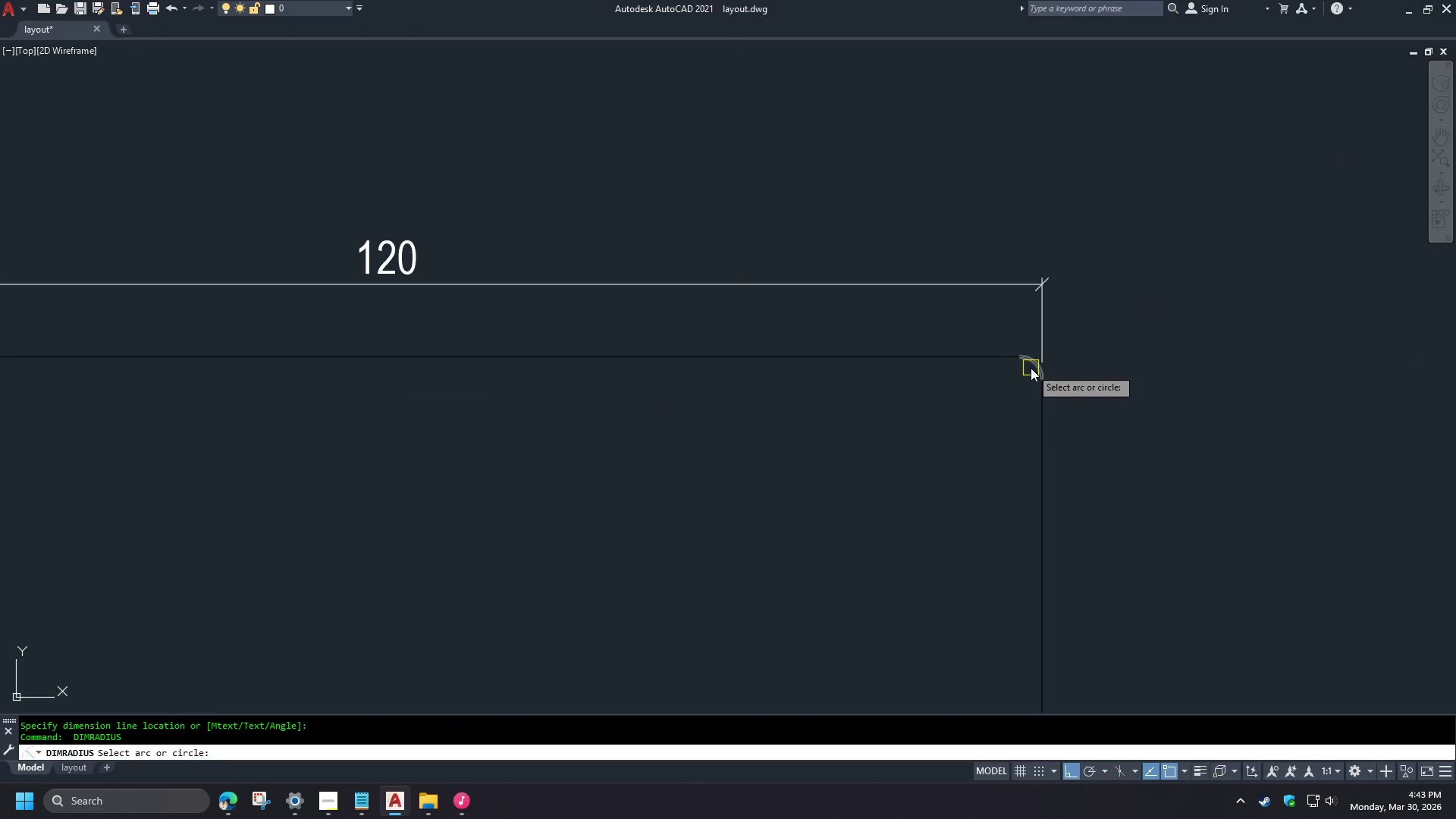 
left_click([1030, 369])
 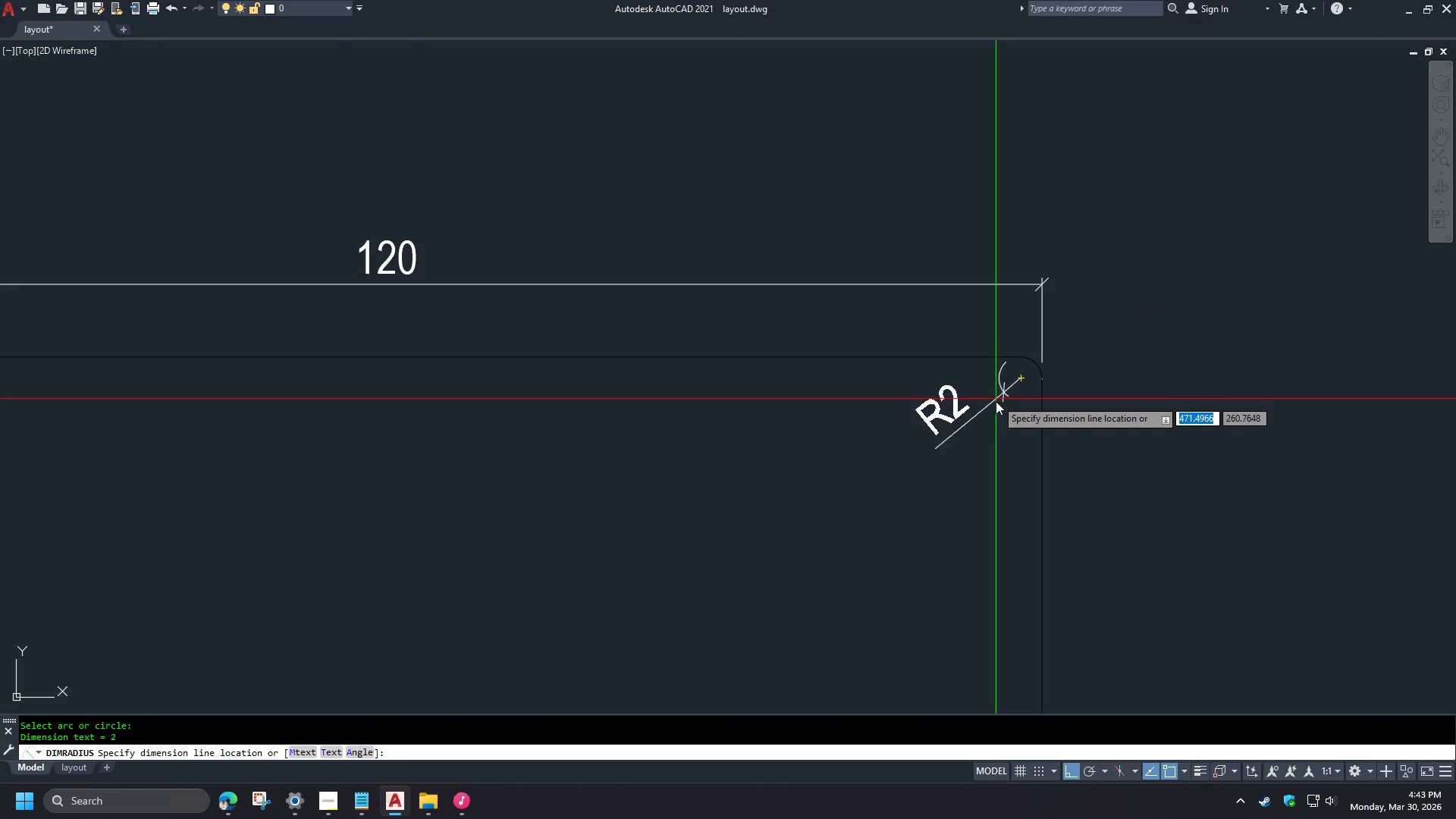 
left_click([996, 403])
 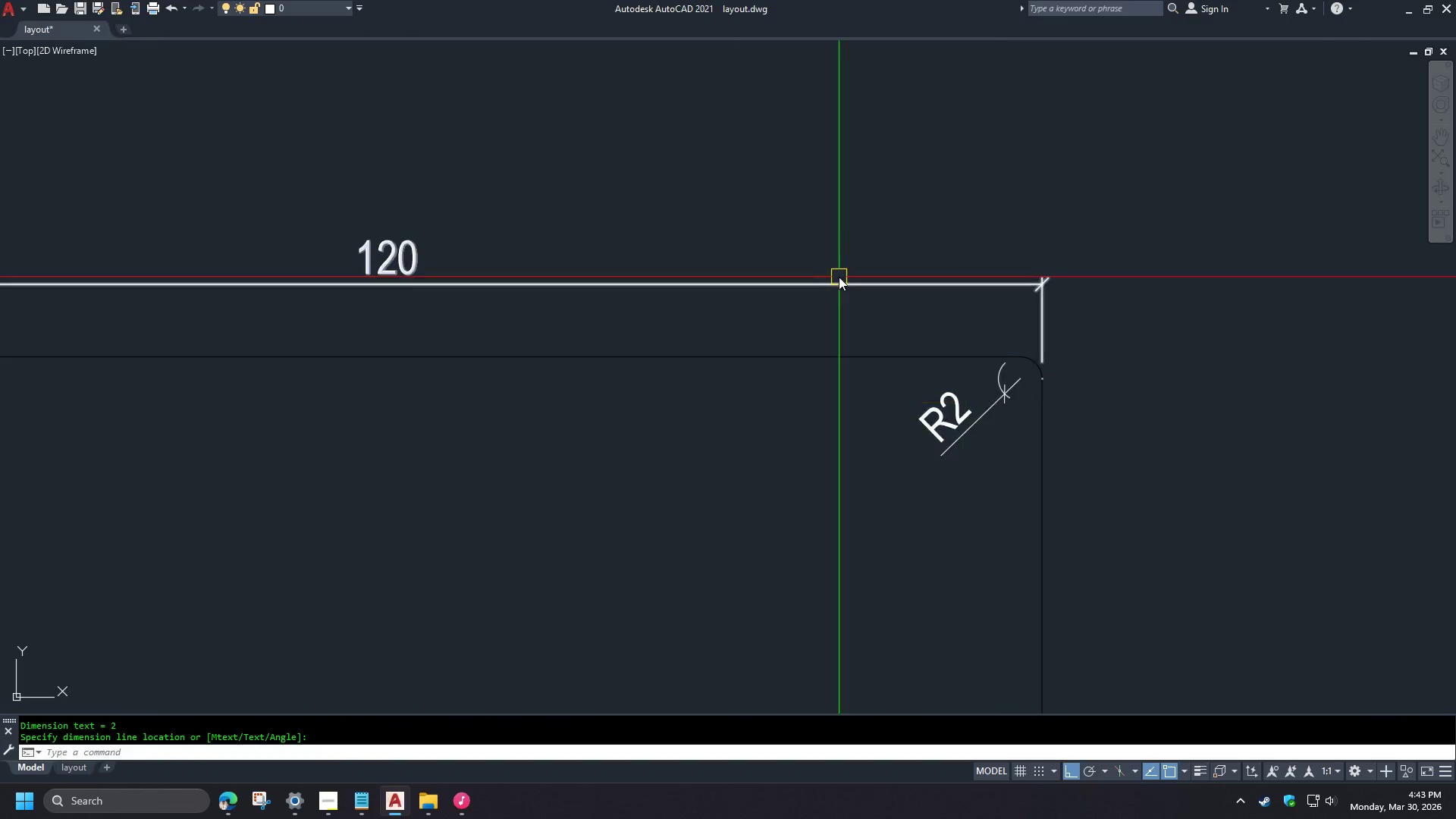 
scroll: coordinate [159, 397], scroll_direction: down, amount: 2.0
 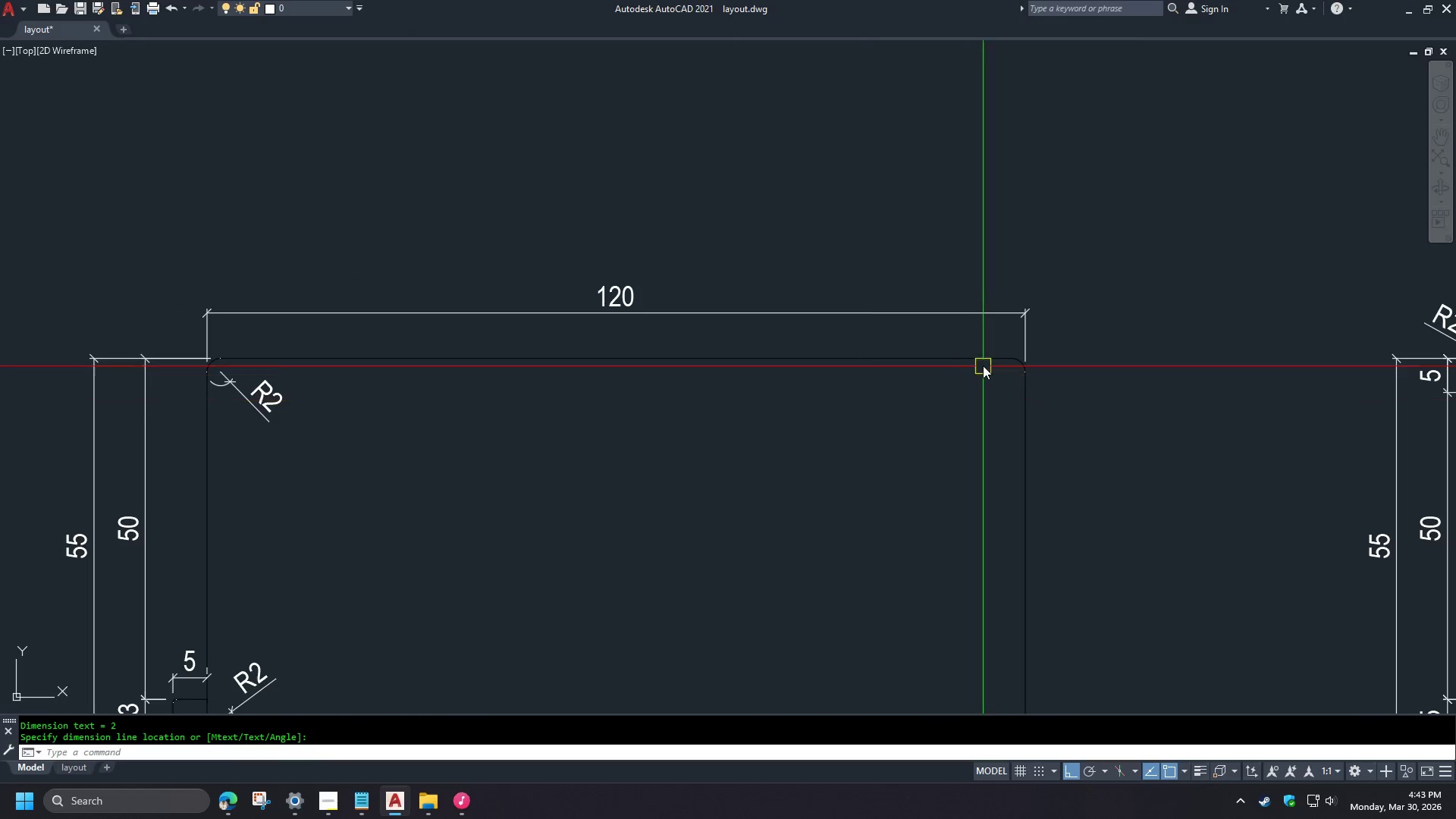 
scroll: coordinate [996, 361], scroll_direction: up, amount: 1.0
 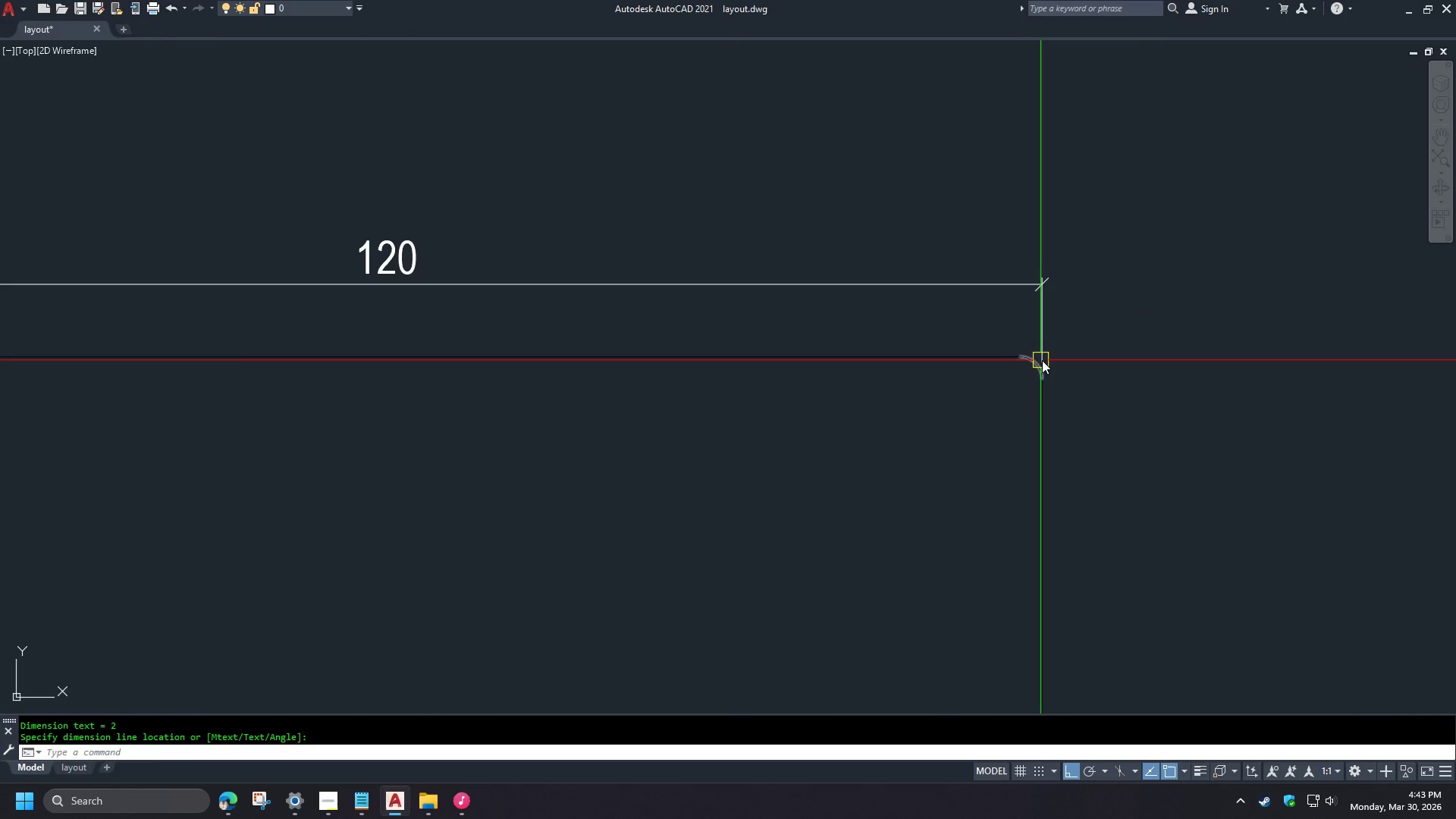 
key(Space)
 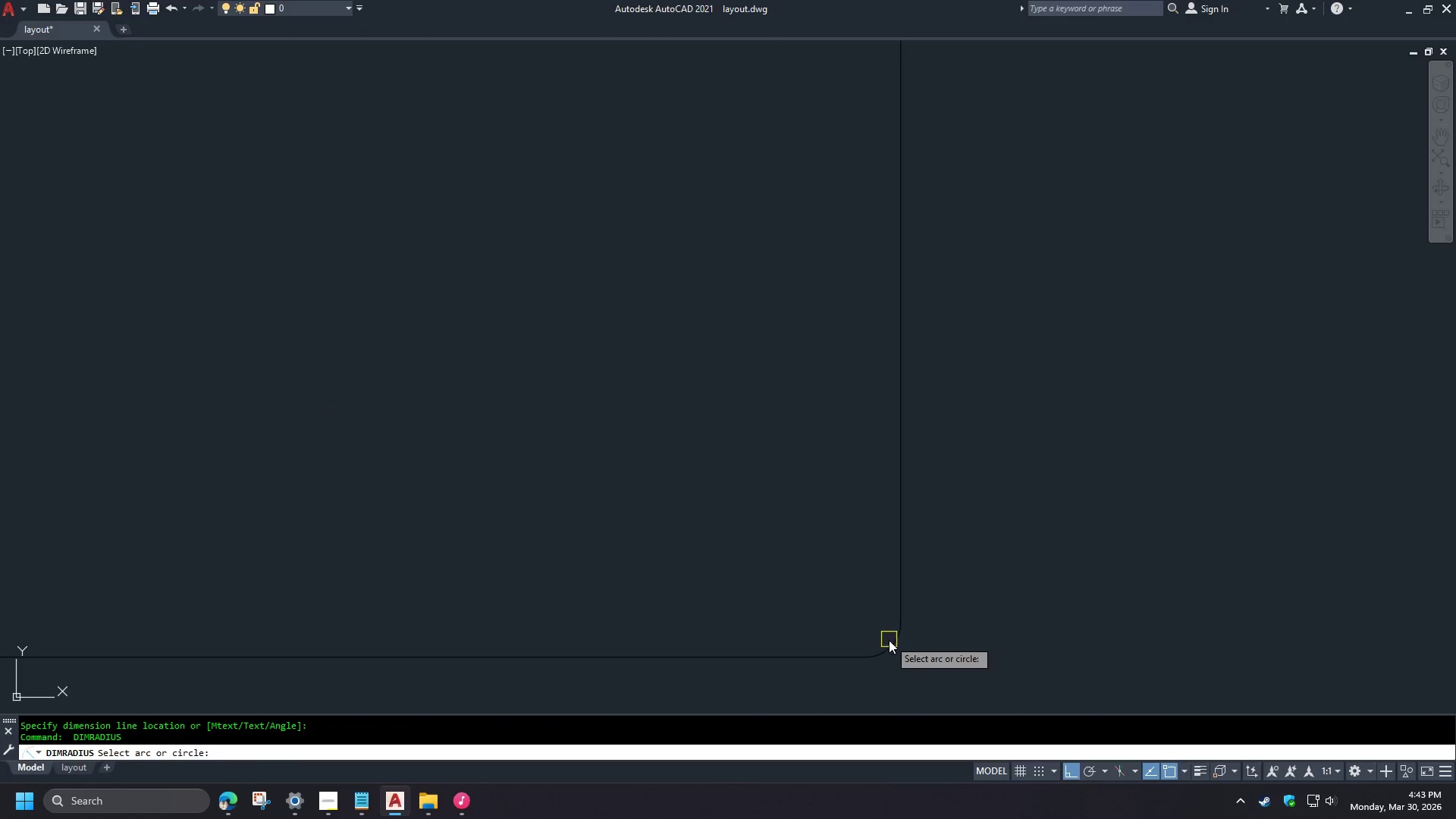 
left_click([889, 641])
 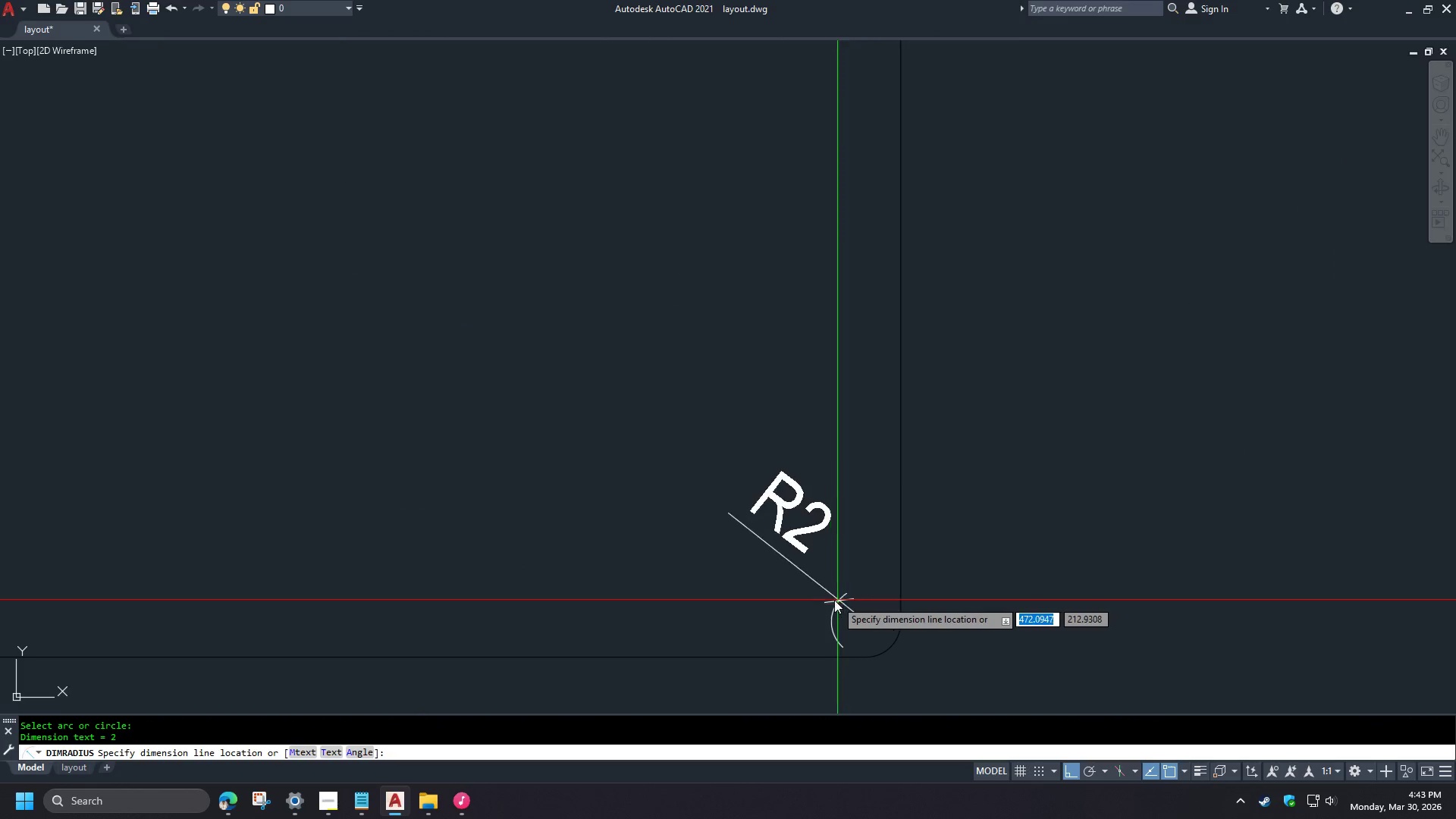 
left_click([832, 600])
 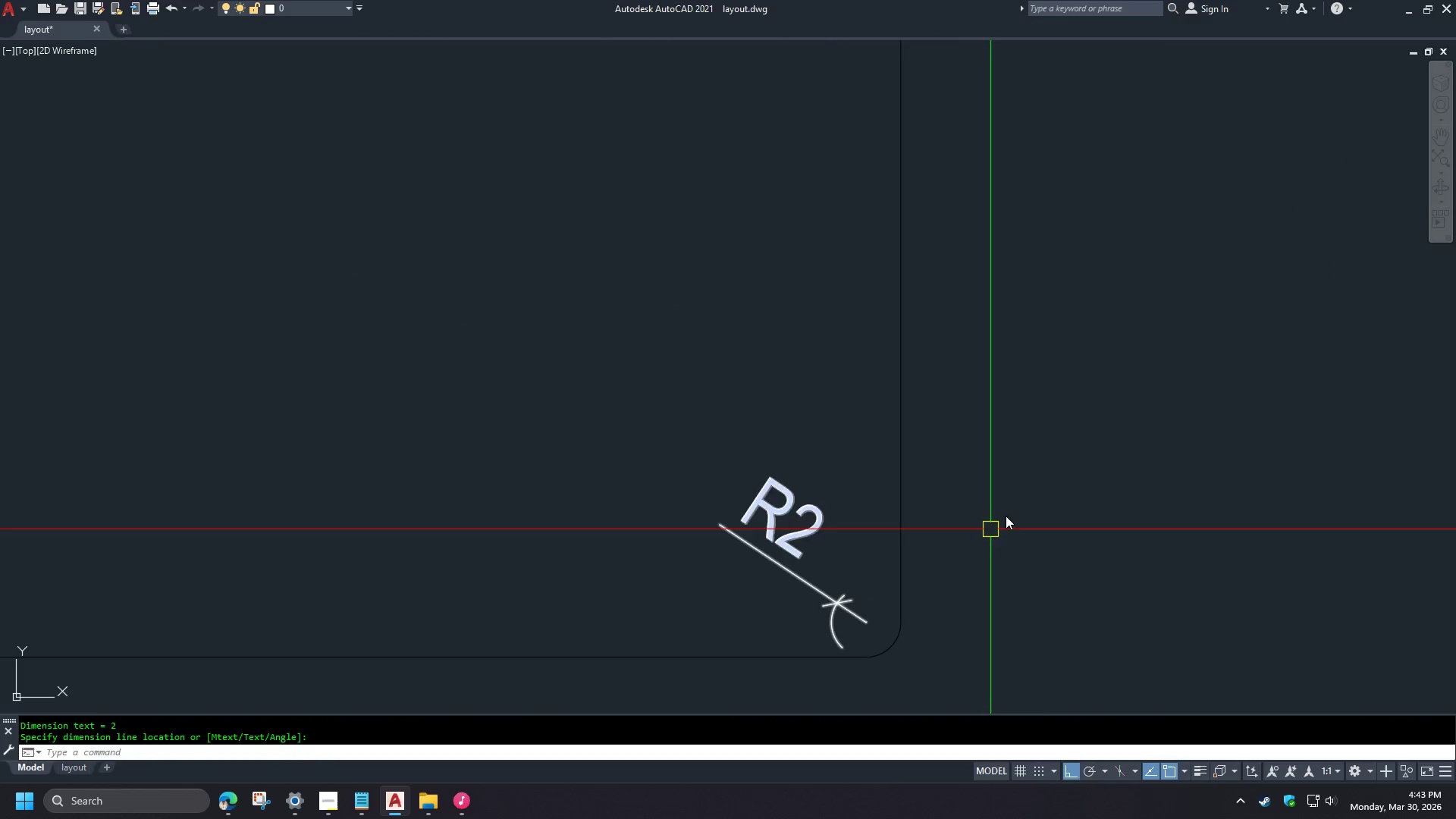 
type(ma )
 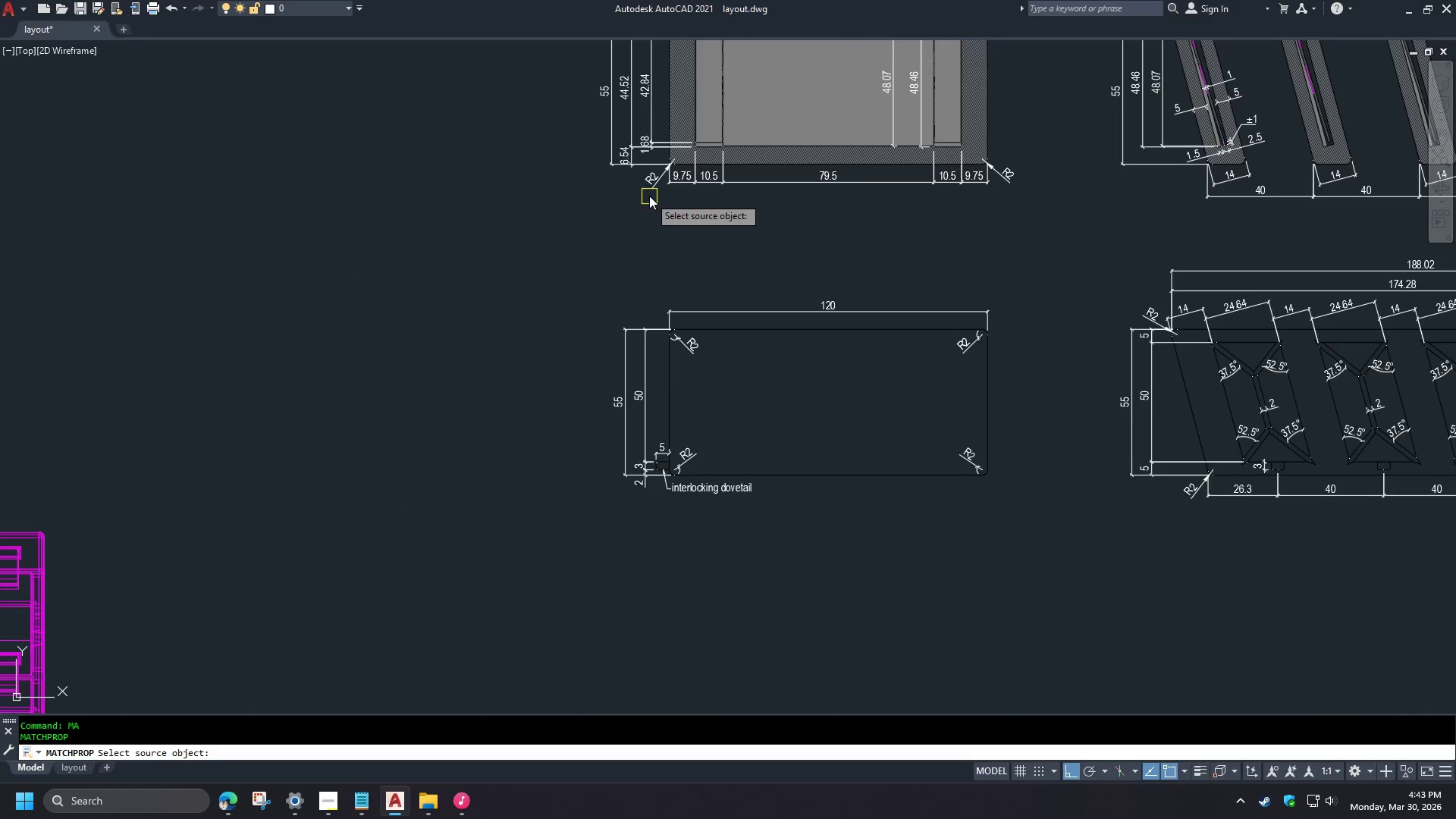 
scroll: coordinate [908, 523], scroll_direction: up, amount: 1.0
 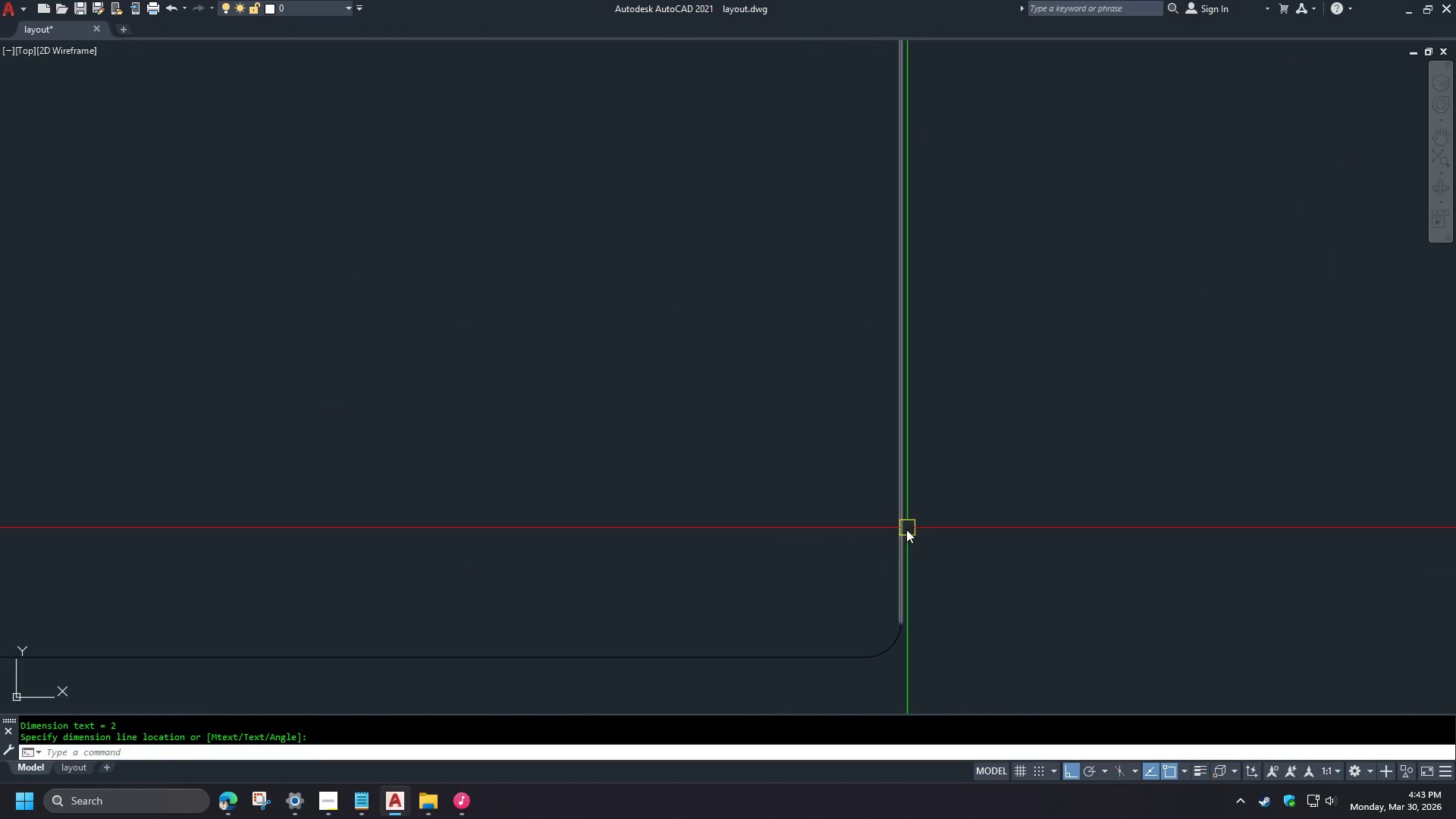 
left_click([651, 187])
 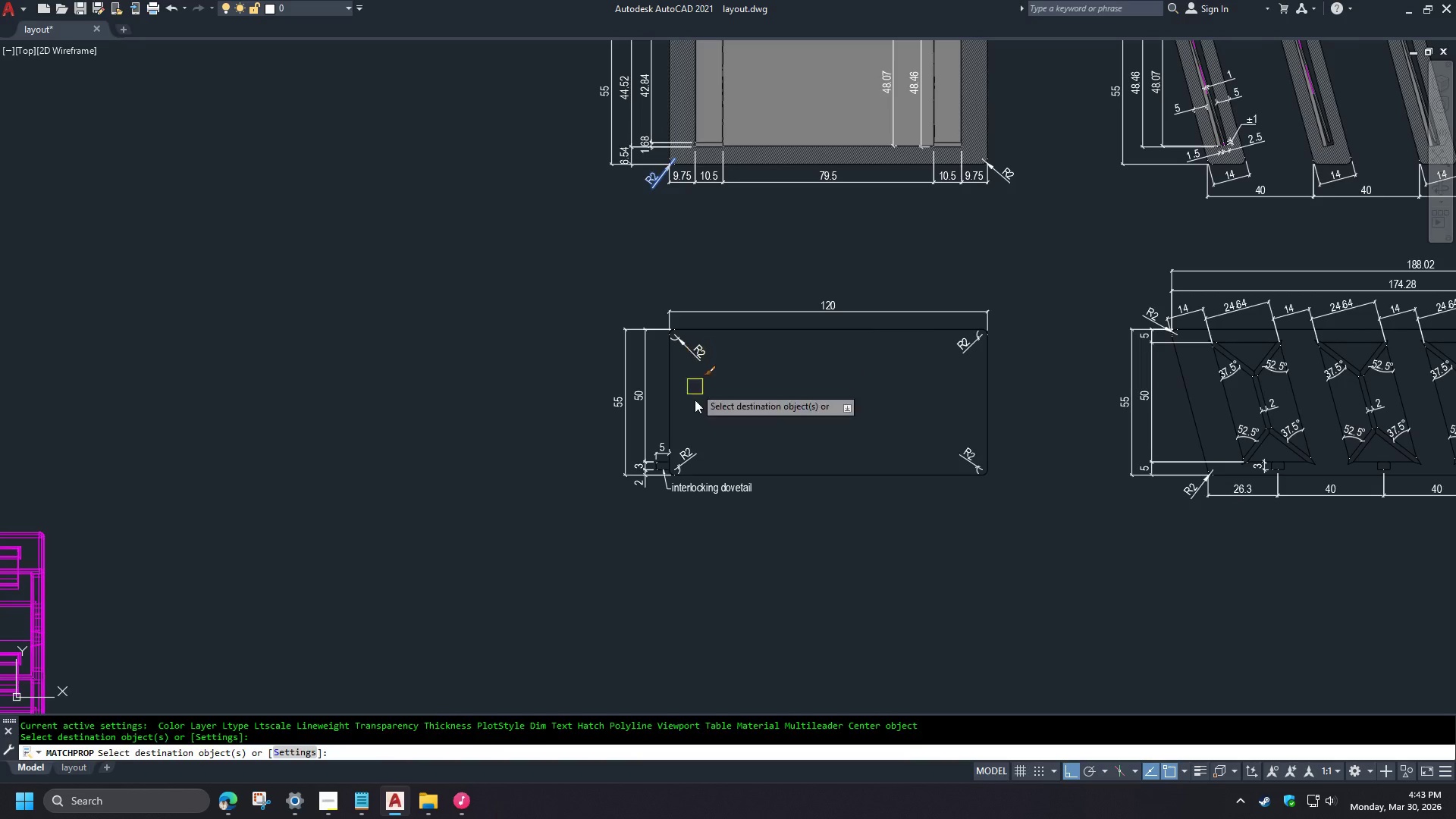 
double_click([685, 450])
 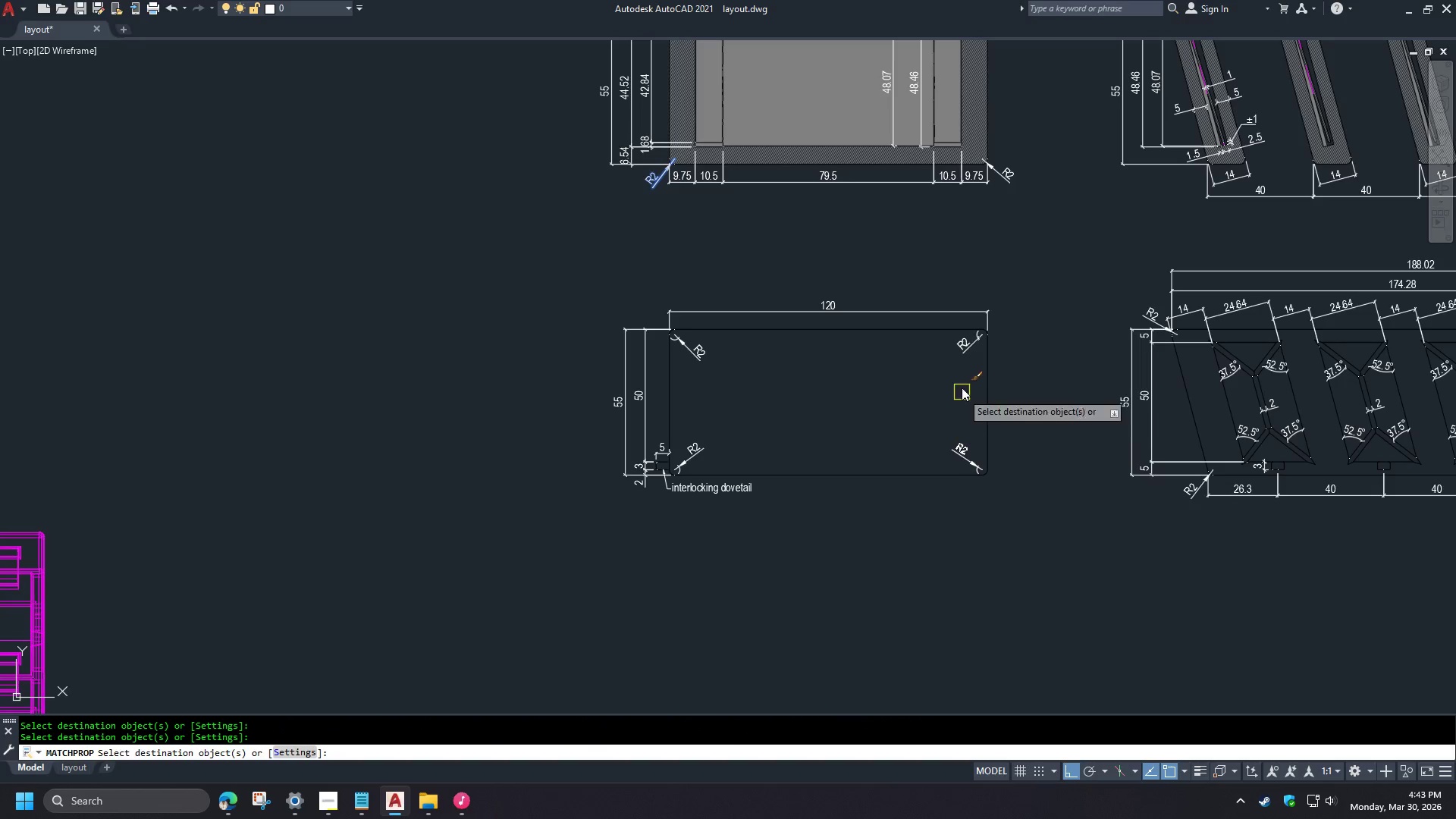 
scroll: coordinate [992, 437], scroll_direction: down, amount: 4.0
 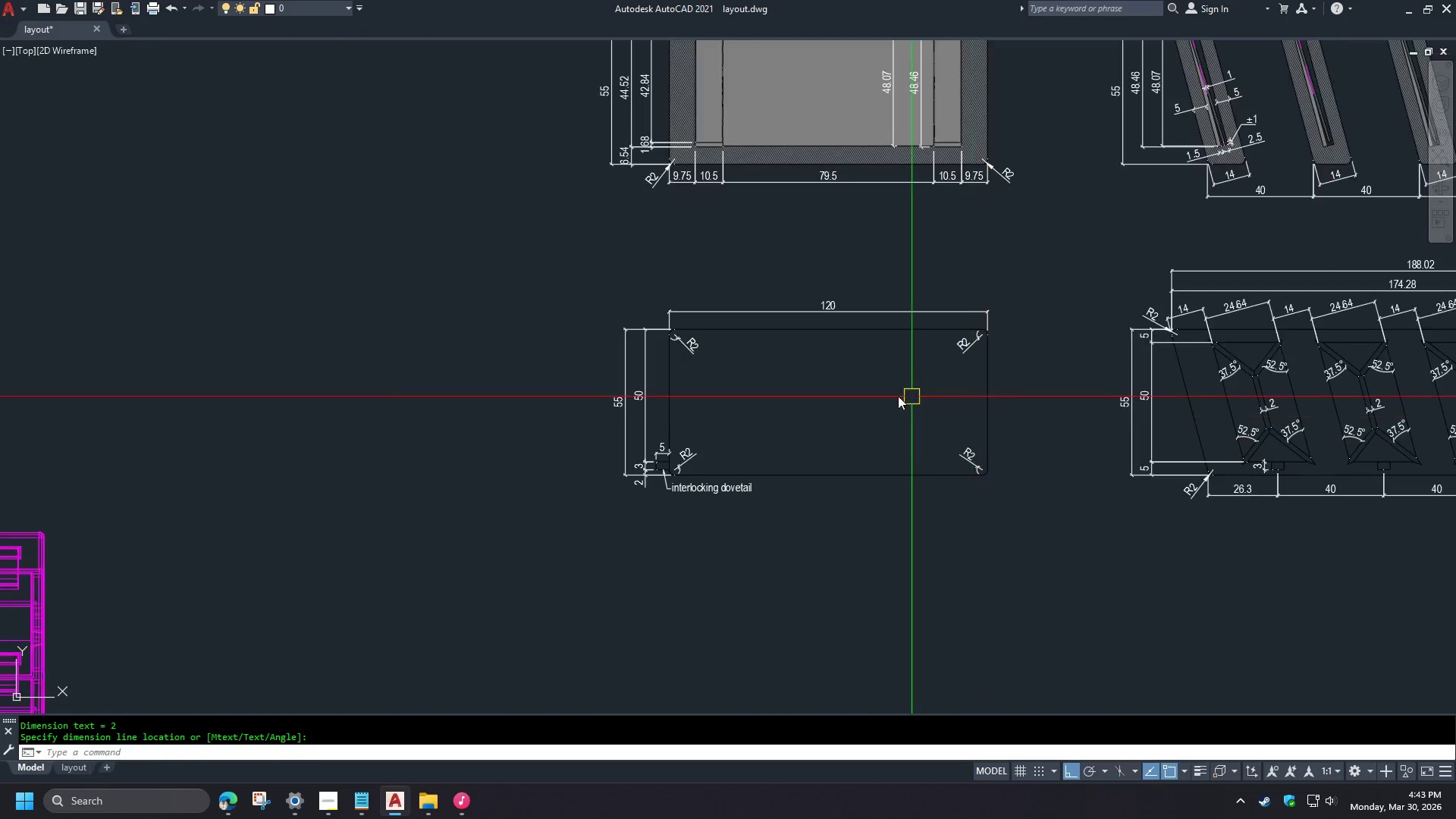 
double_click([964, 352])
 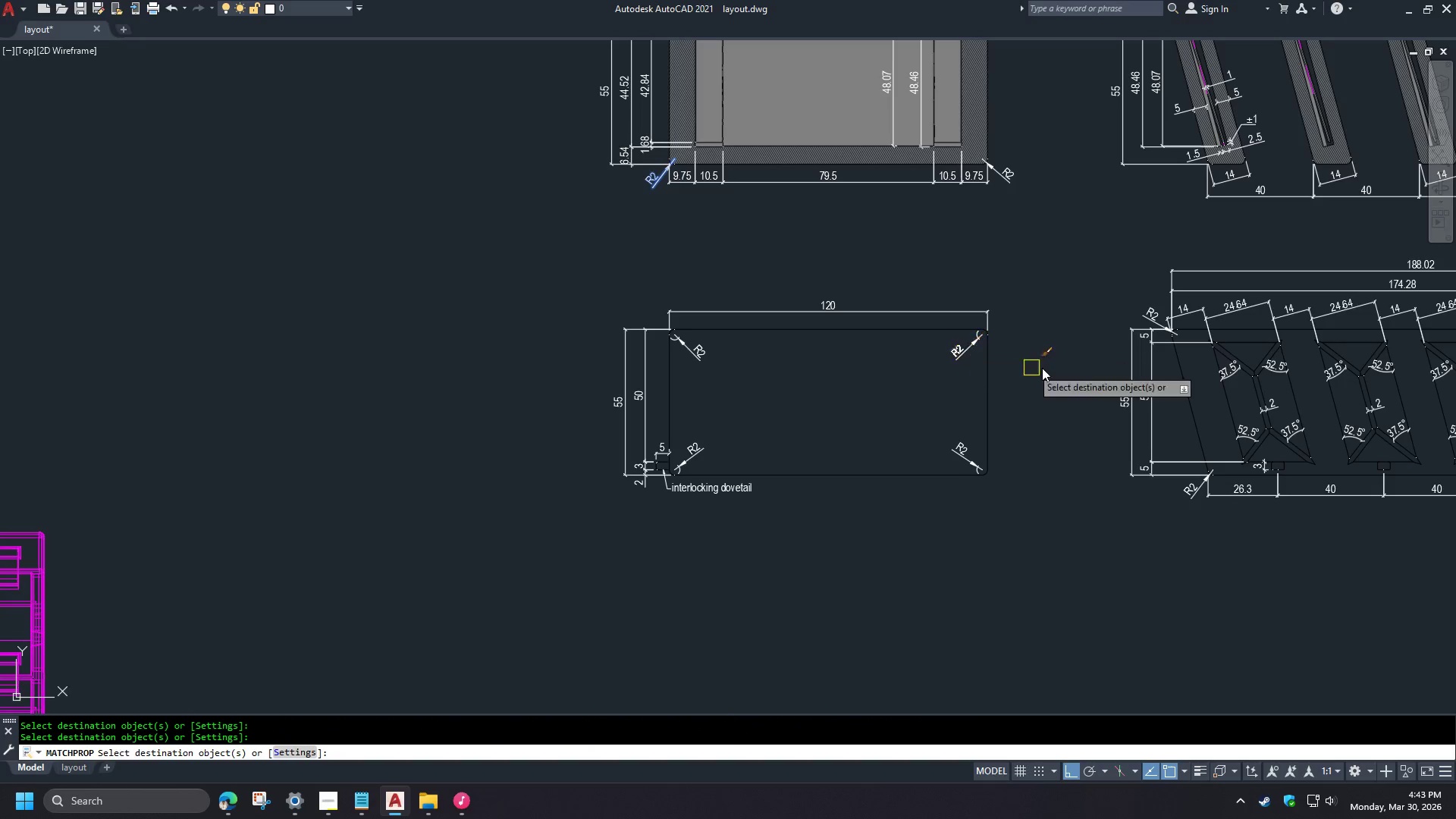 
key(Space)
 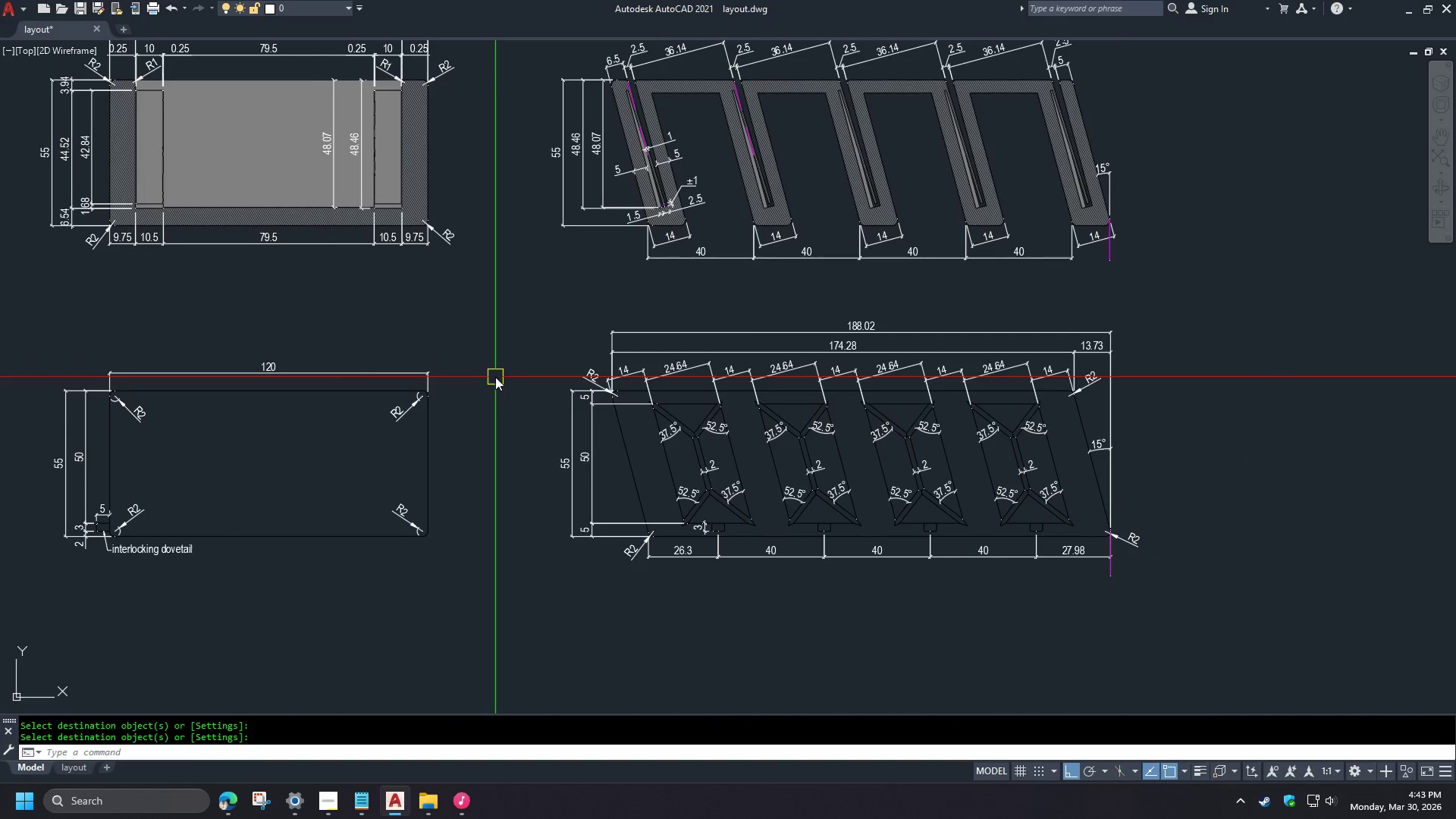 
wait(11.45)
 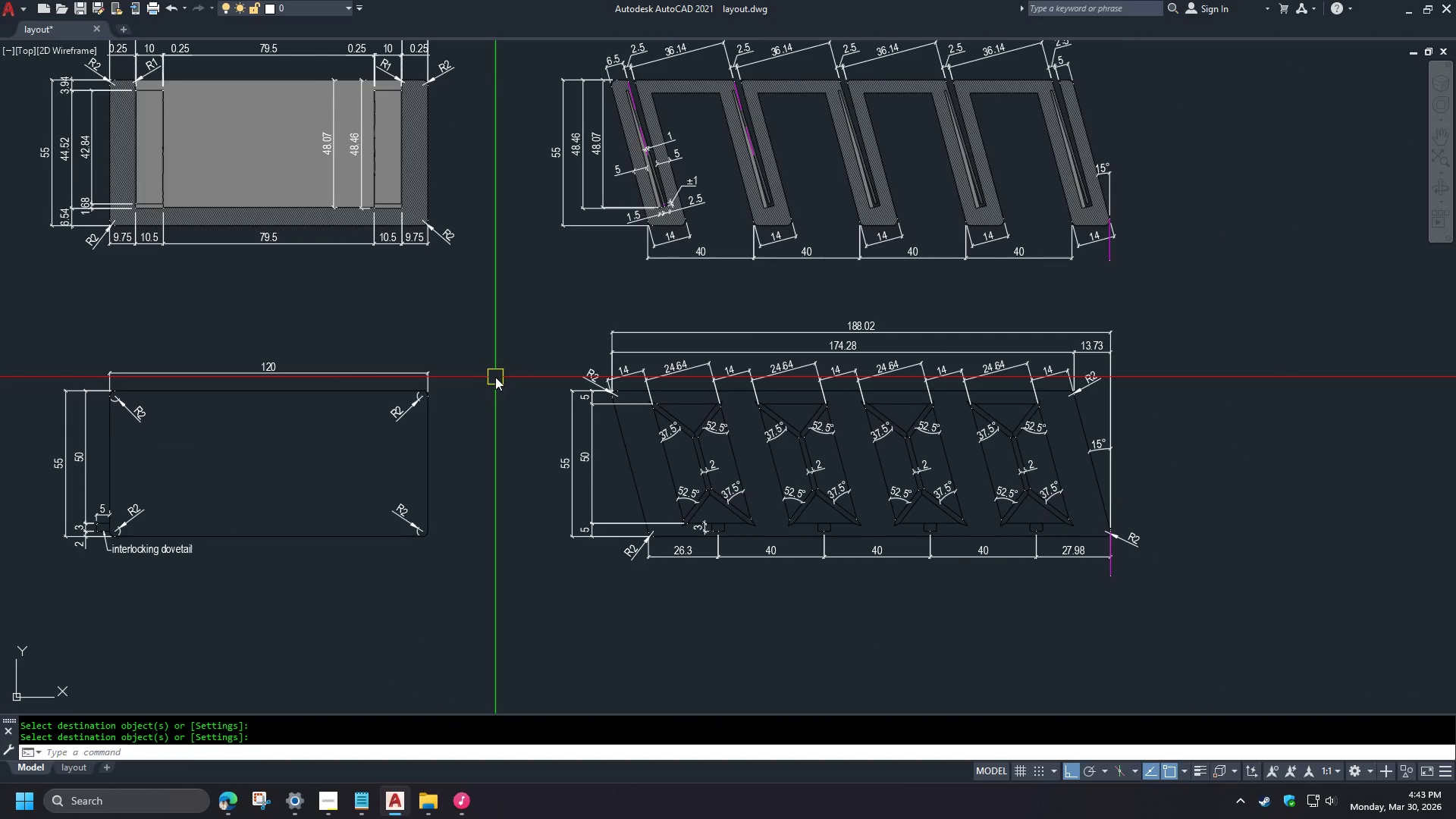 
scroll: coordinate [709, 297], scroll_direction: up, amount: 3.0
 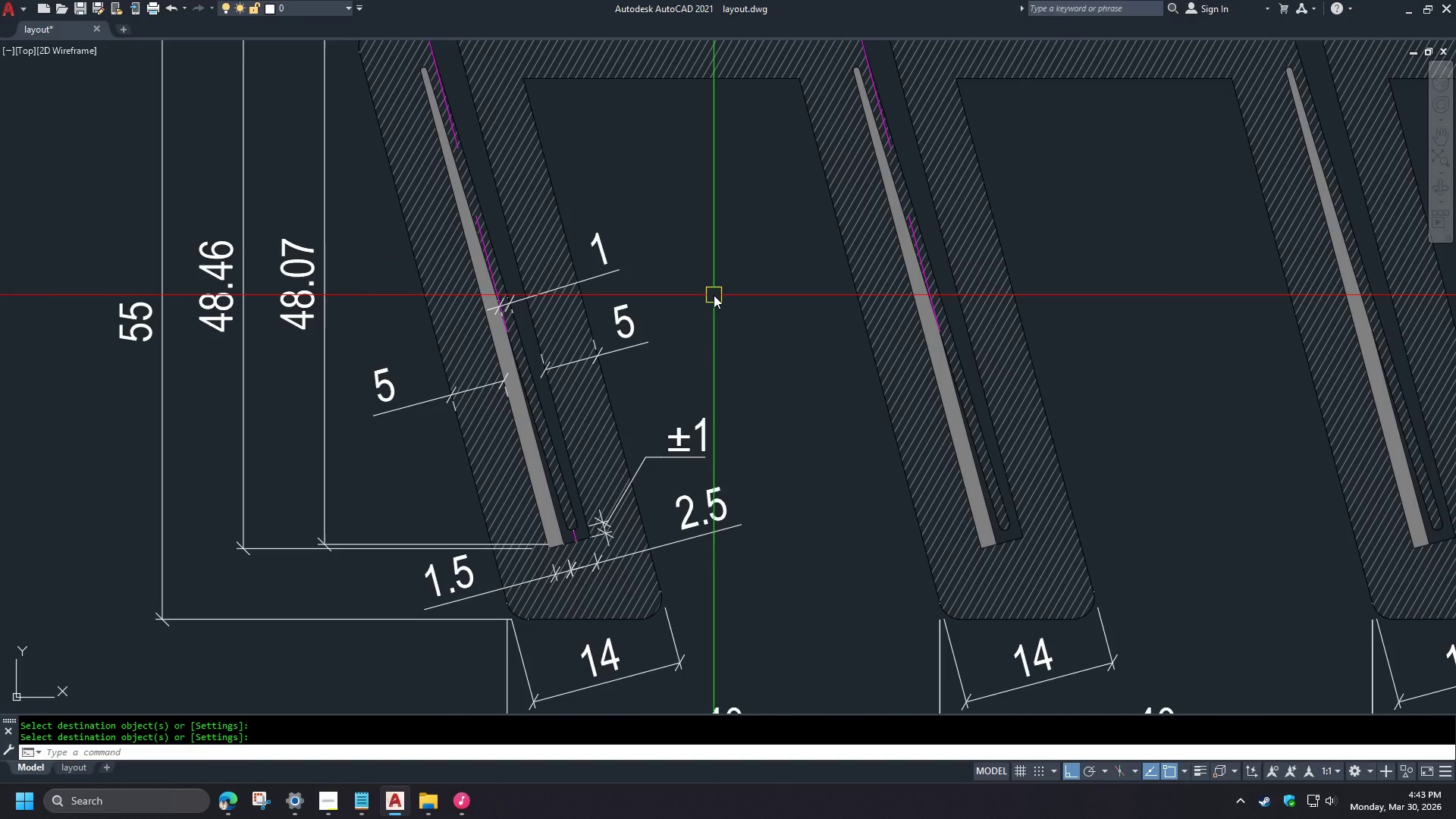 
scroll: coordinate [714, 295], scroll_direction: down, amount: 2.0
 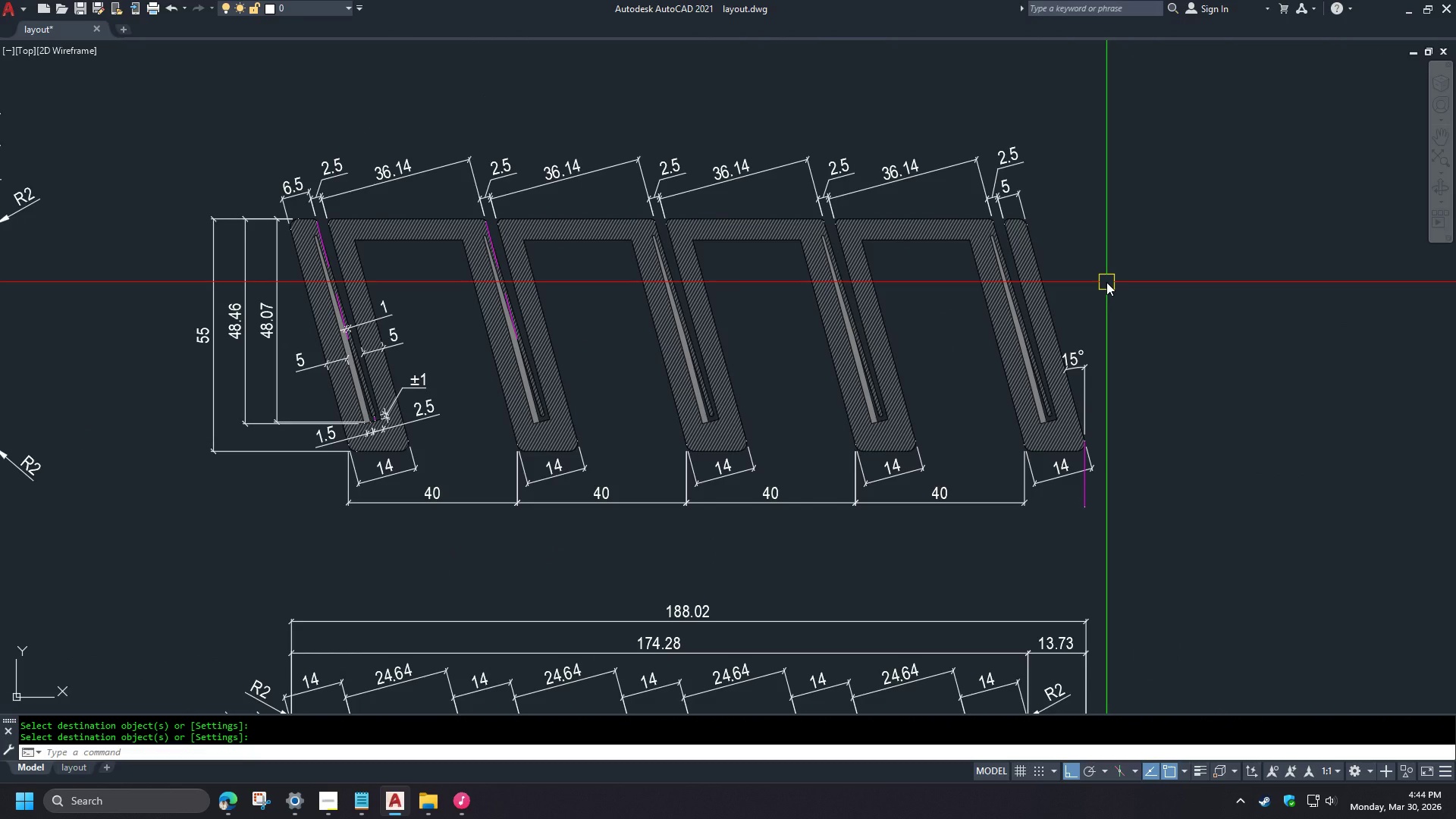 
left_click_drag(start_coordinate=[589, 468], to_coordinate=[579, 453])
 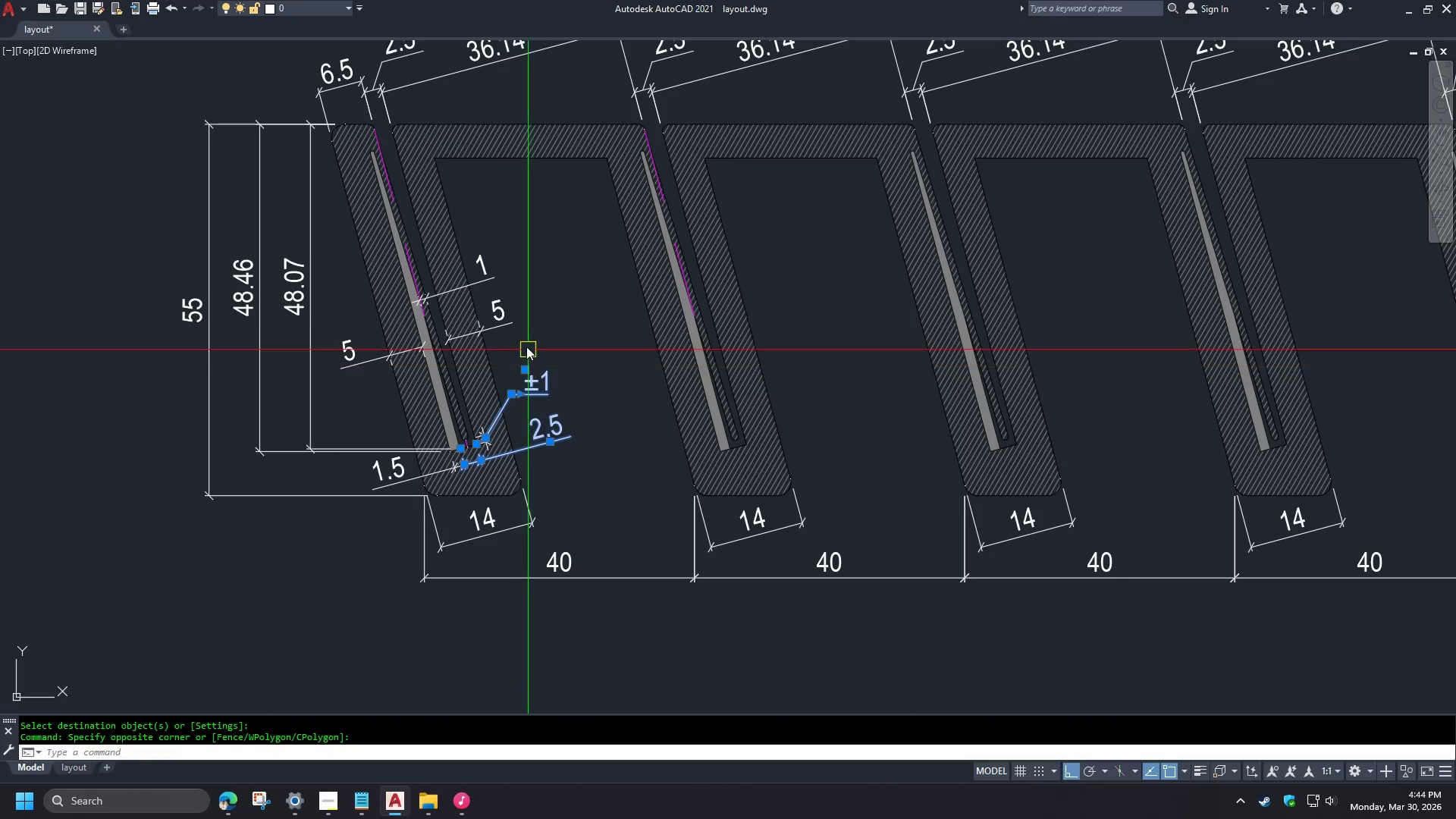 
left_click_drag(start_coordinate=[521, 339], to_coordinate=[517, 335])
 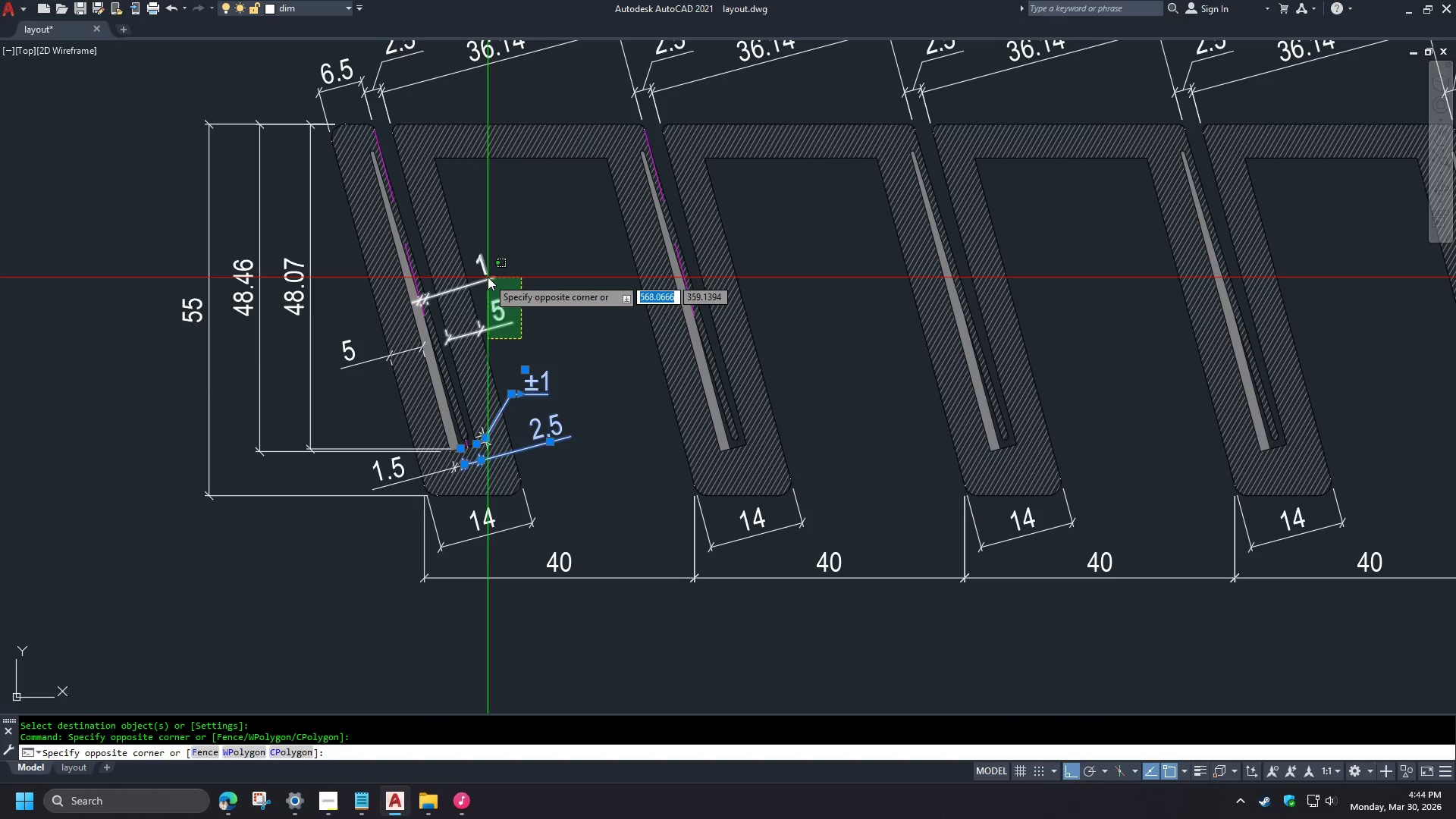 
left_click([488, 275])
 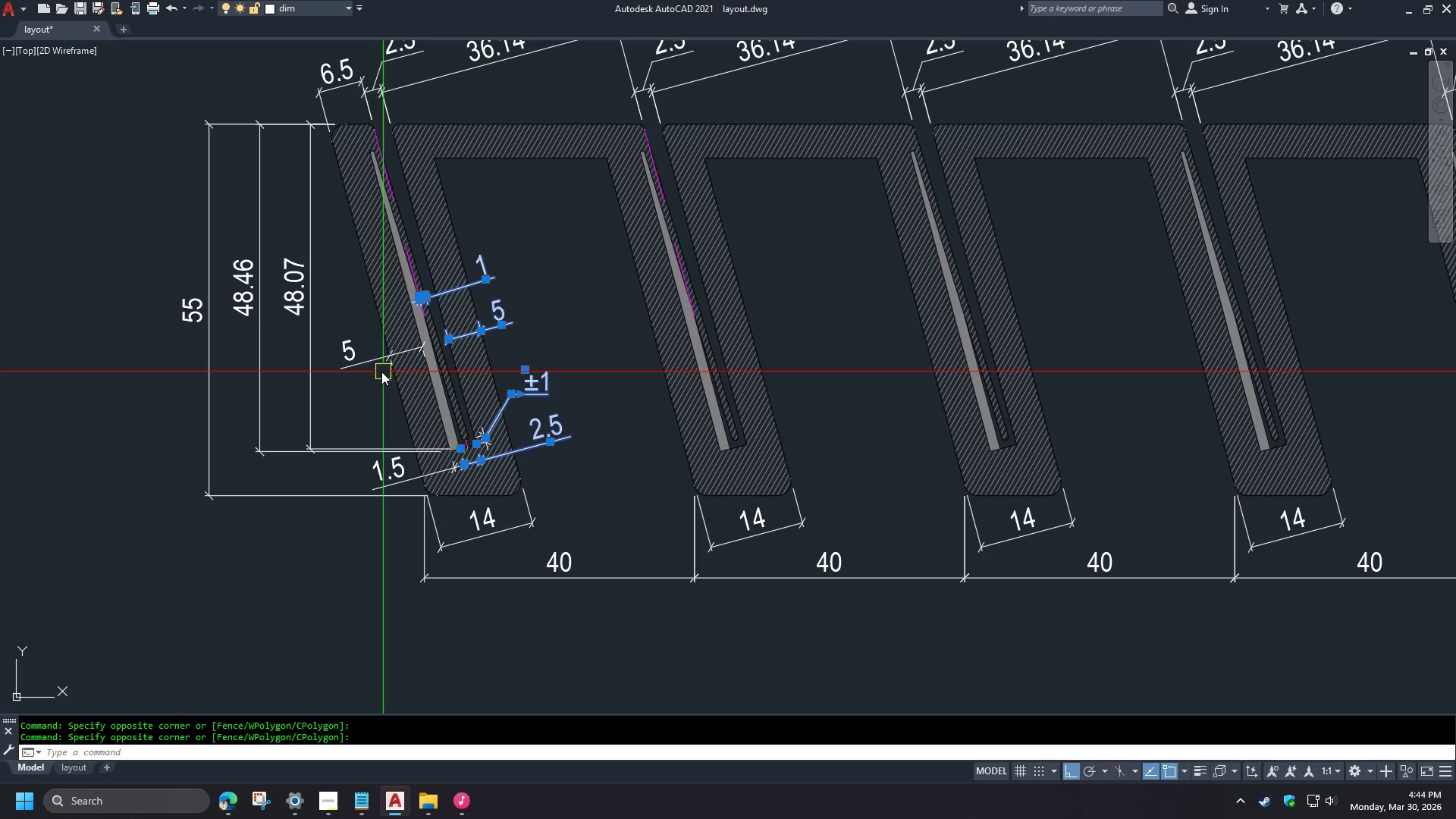 
left_click([362, 366])
 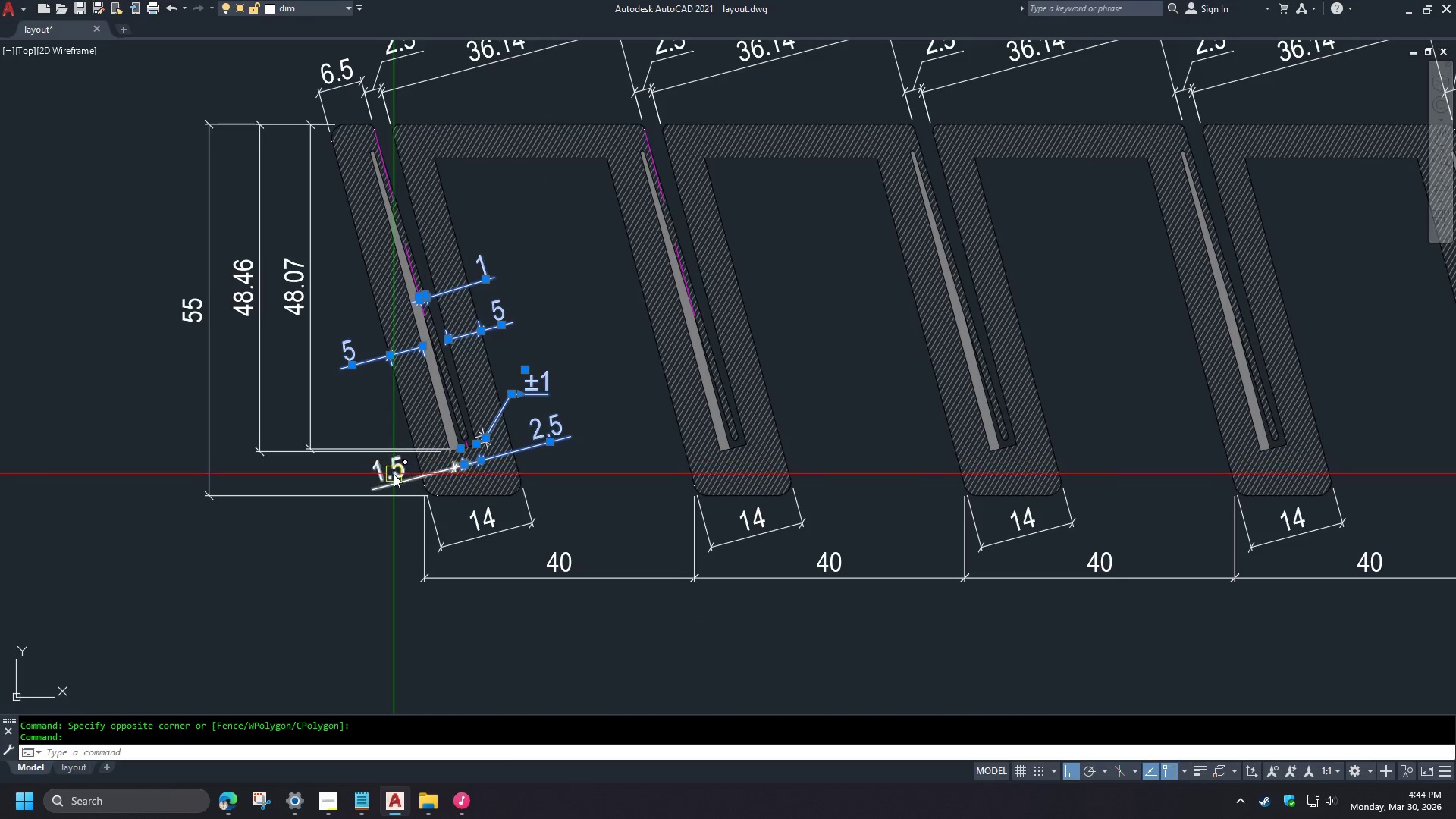 
scroll: coordinate [221, 378], scroll_direction: up, amount: 1.0
 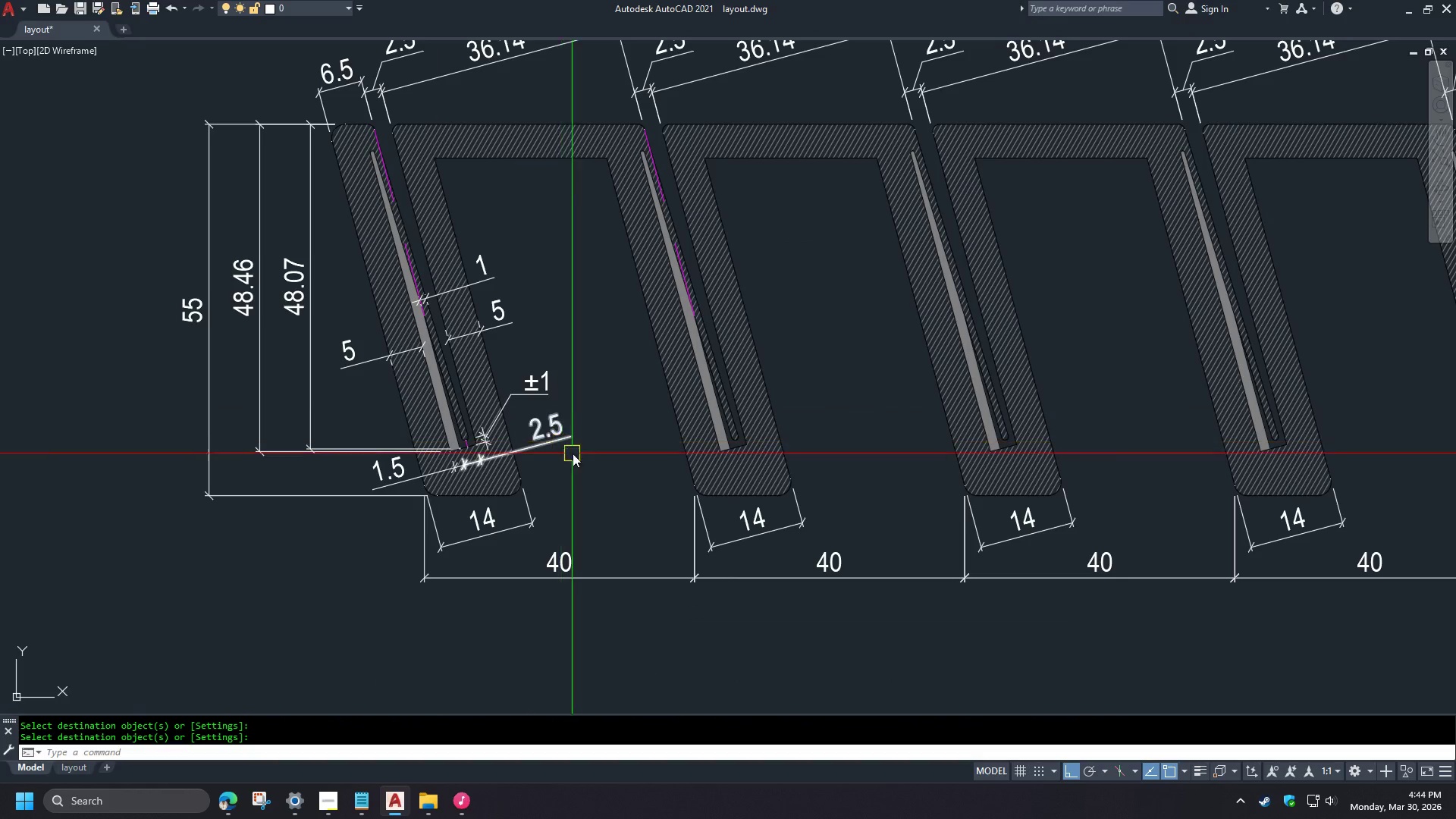 
left_click([394, 474])
 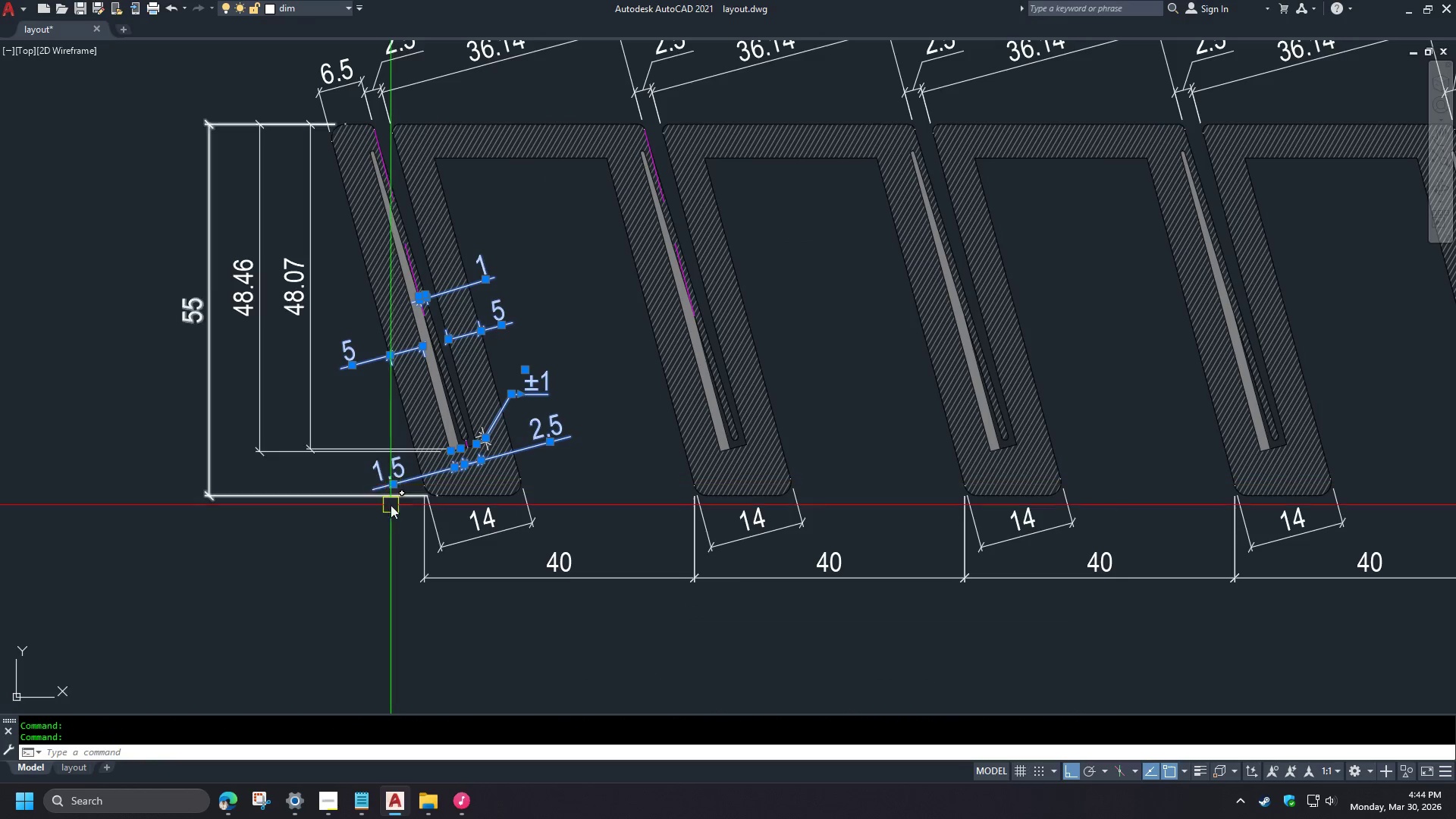 
type(co a 5 40  )
 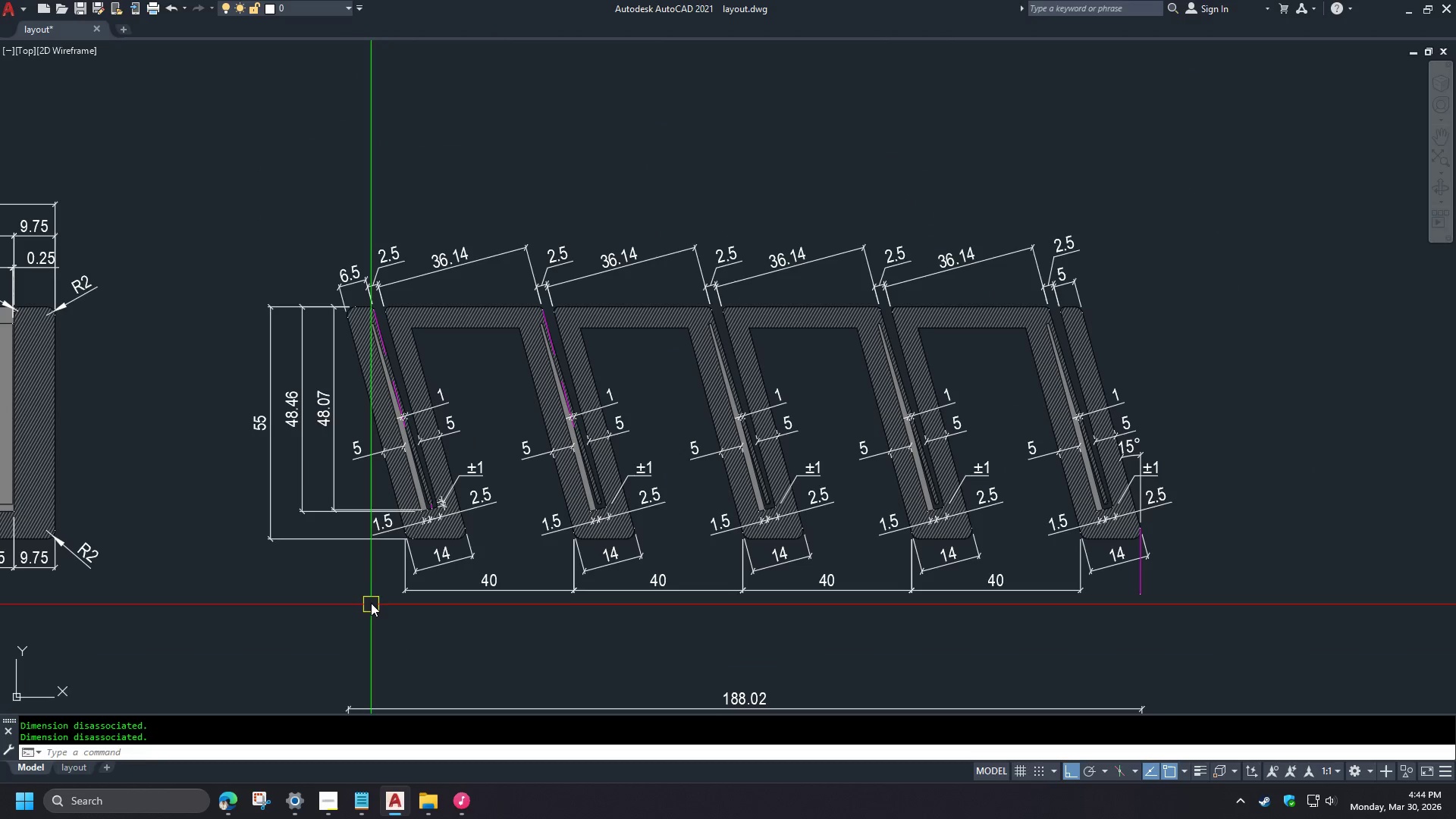 
left_click_drag(start_coordinate=[314, 671], to_coordinate=[321, 671])
 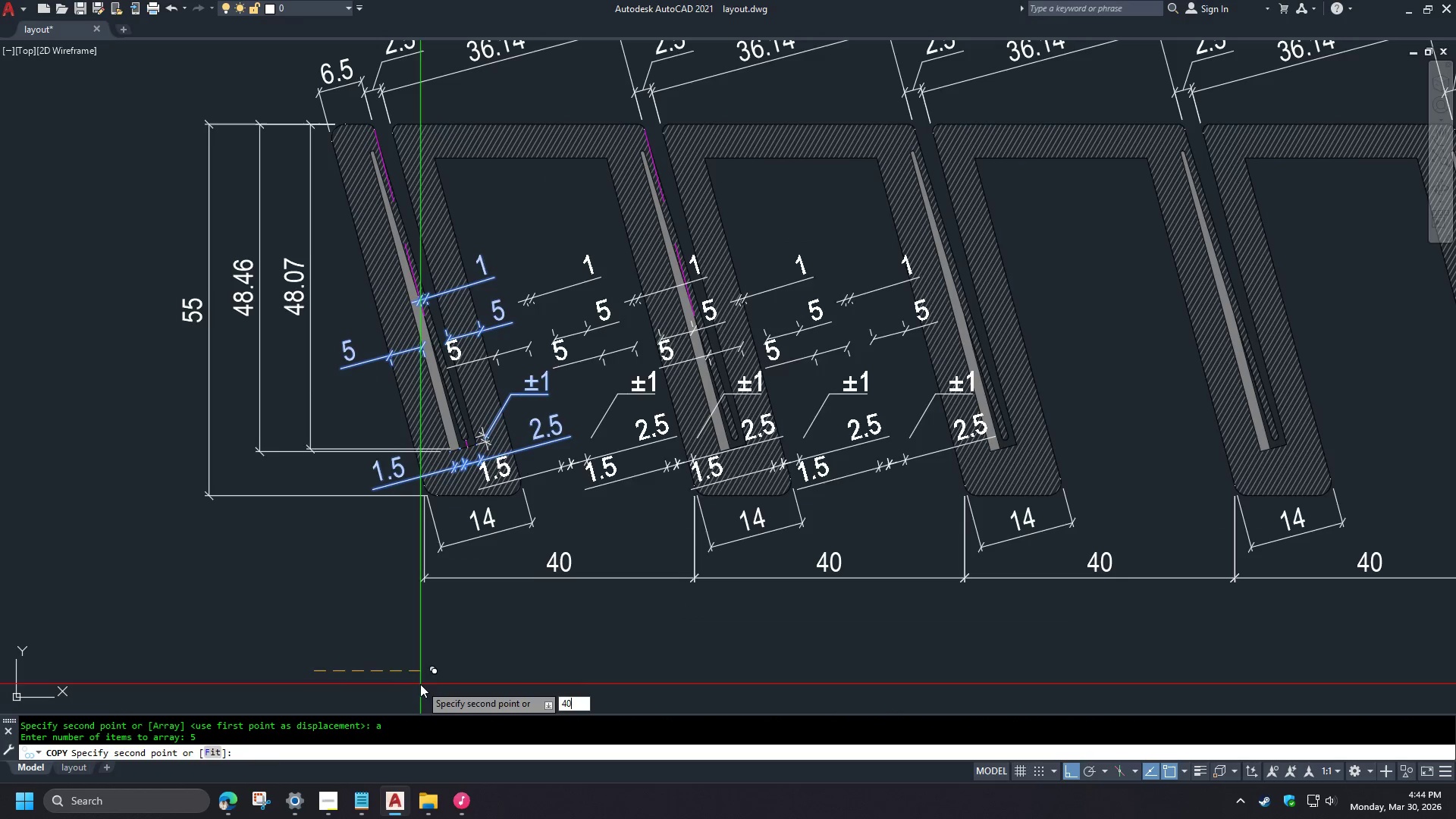 
scroll: coordinate [372, 612], scroll_direction: down, amount: 1.0
 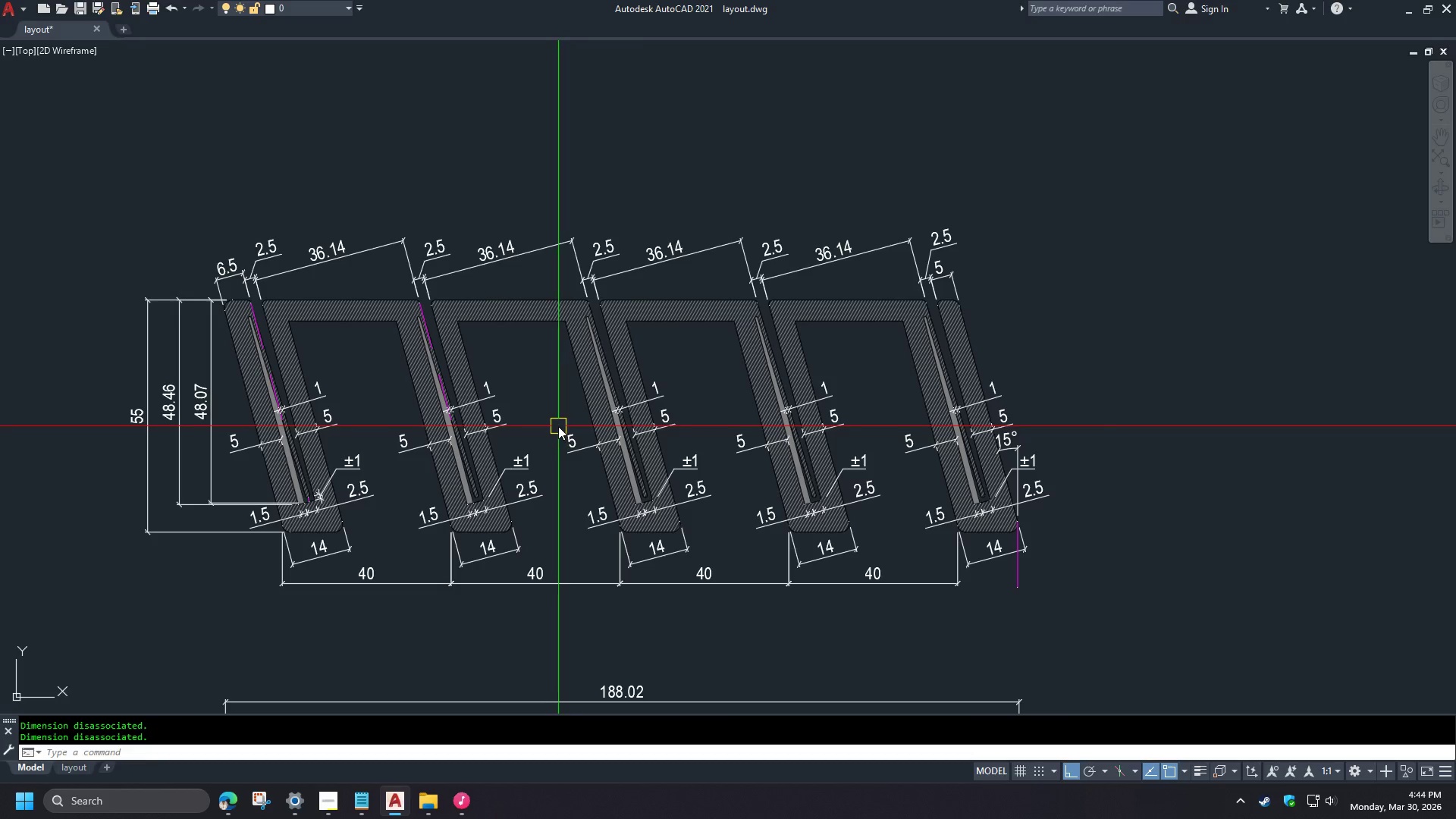 
wait(12.86)
 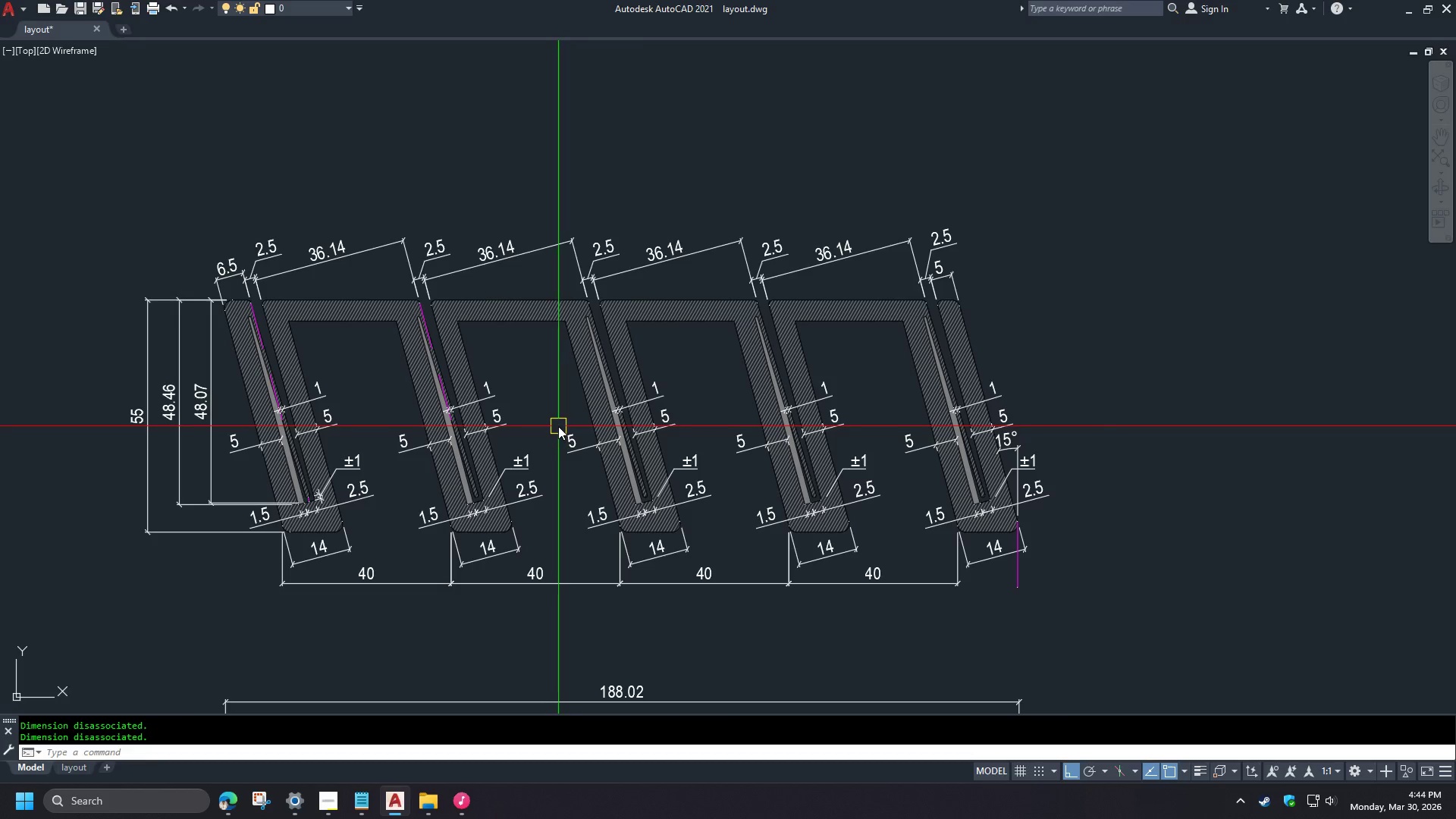 
scroll: coordinate [792, 365], scroll_direction: up, amount: 1.0
 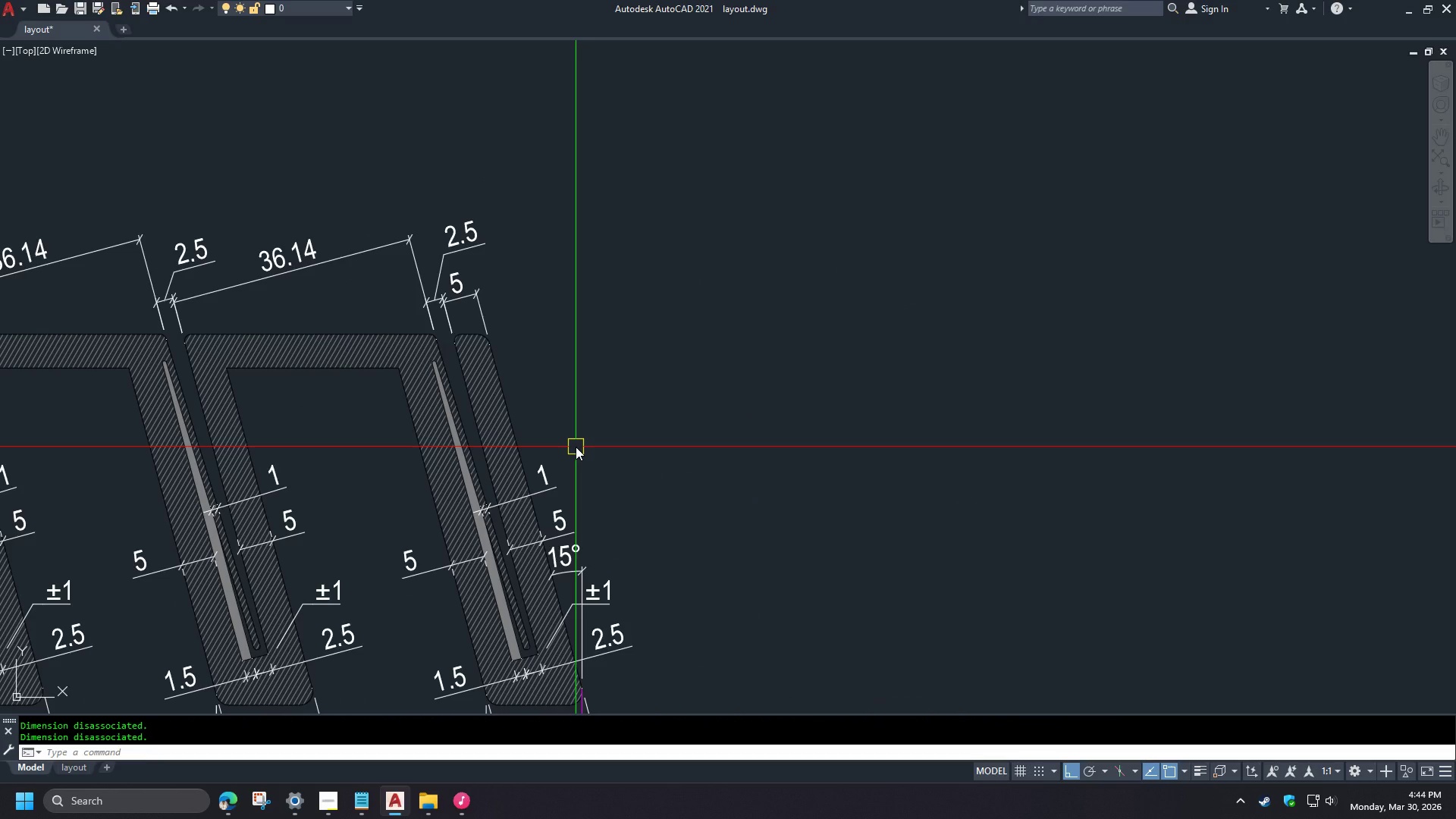 
left_click([198, 570])
 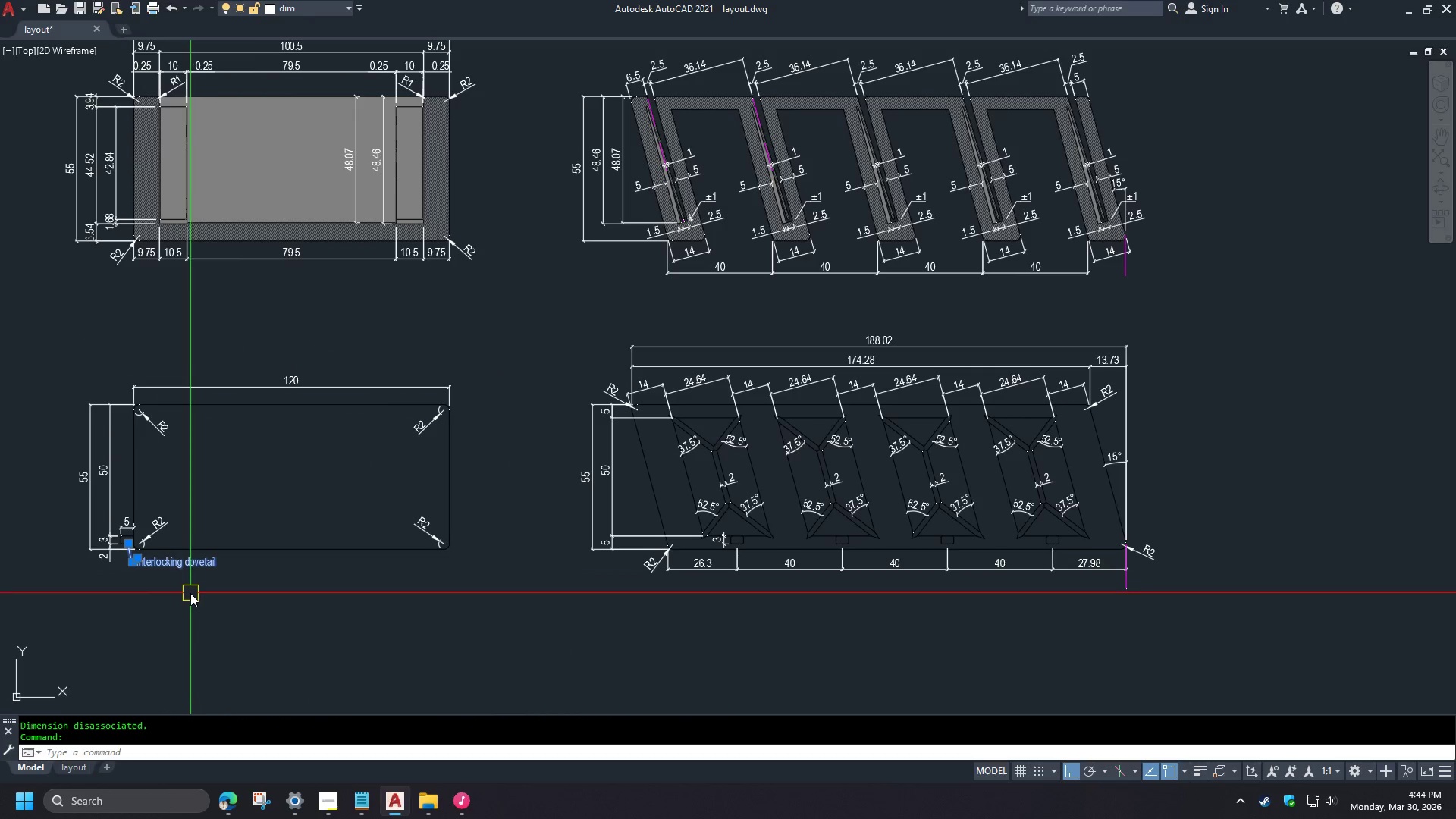 
key(C)
 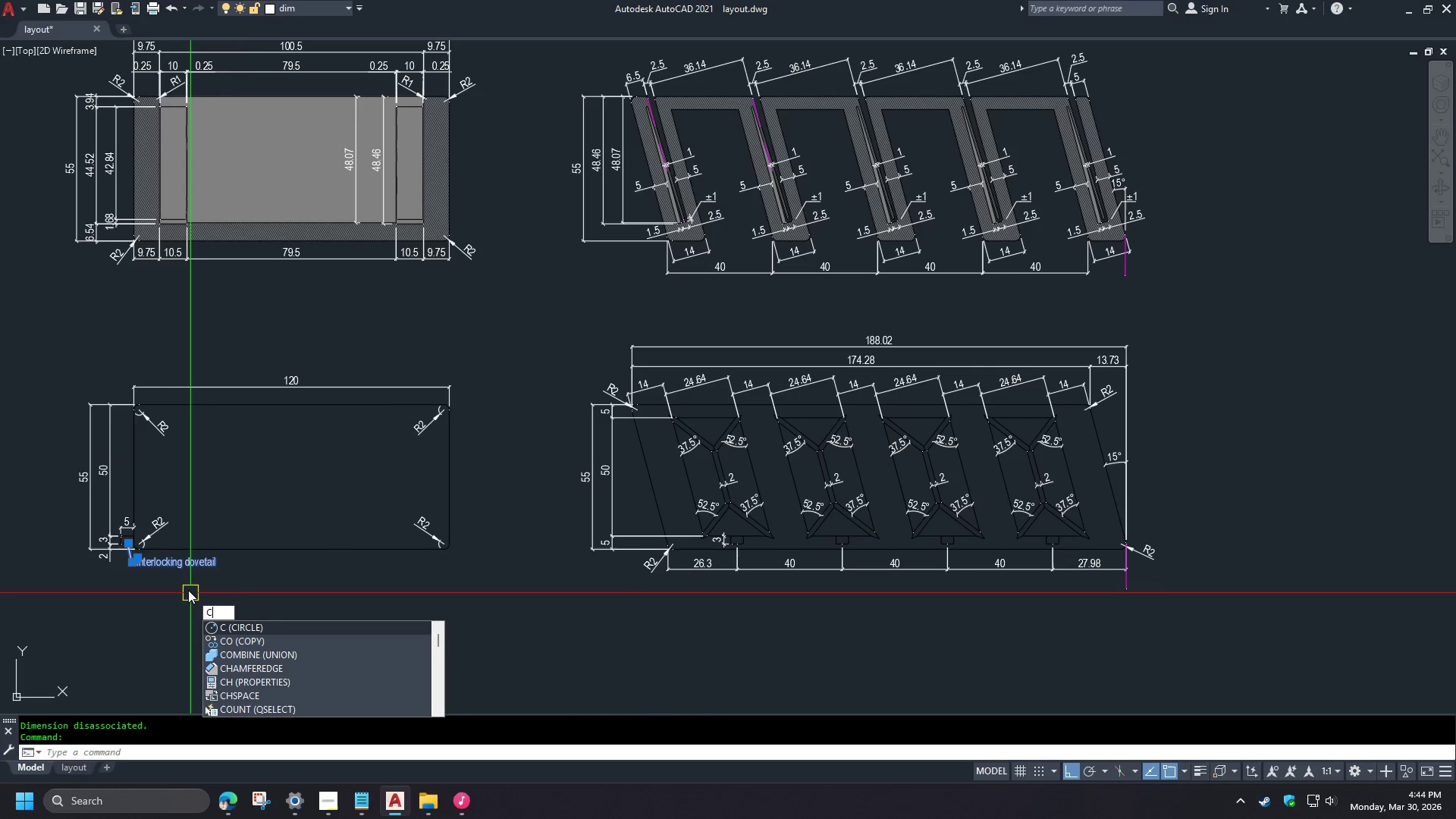 
scroll: coordinate [644, 373], scroll_direction: down, amount: 4.0
 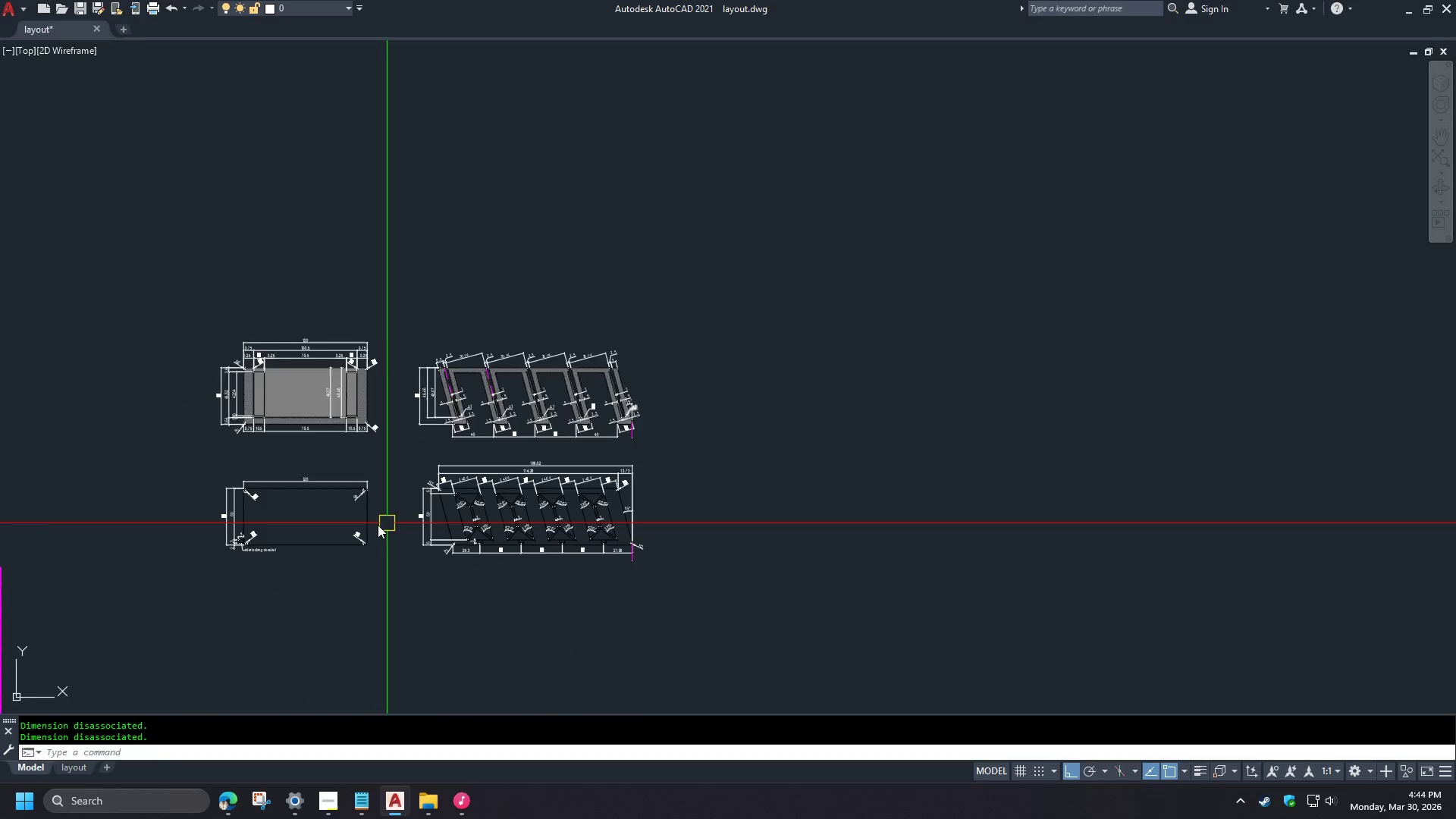 
key(O)
 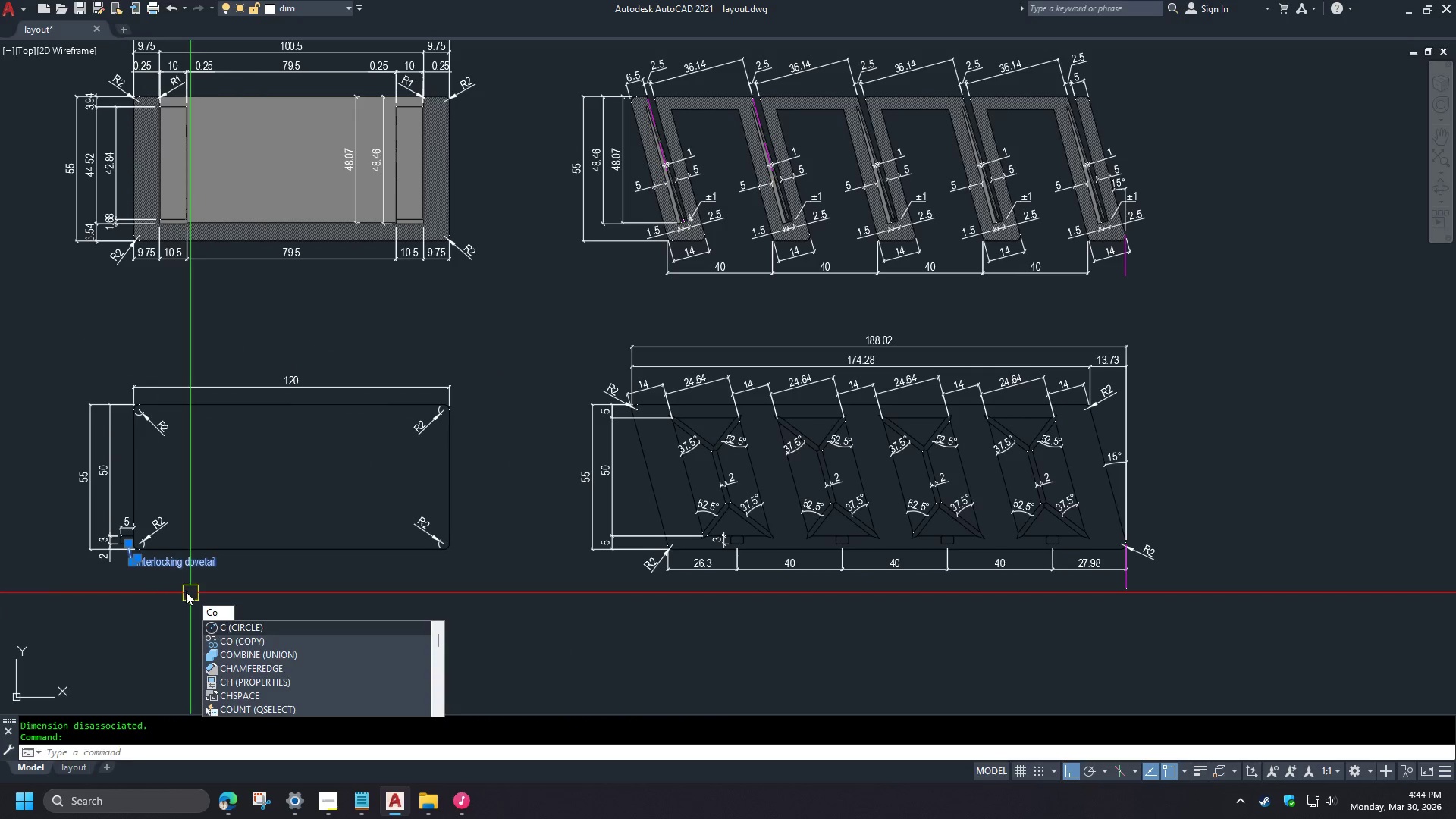 
key(Space)
 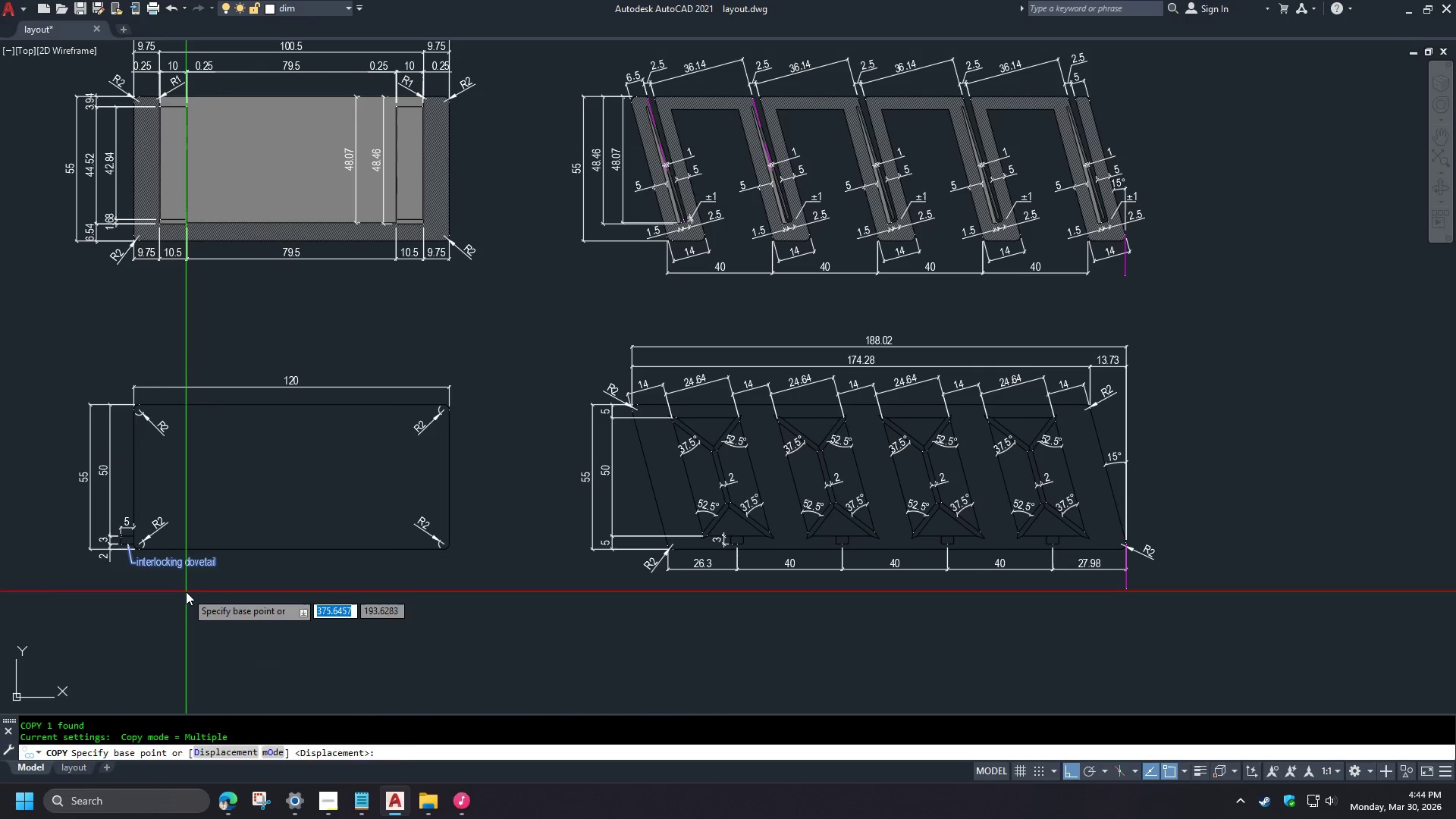 
left_click([186, 592])
 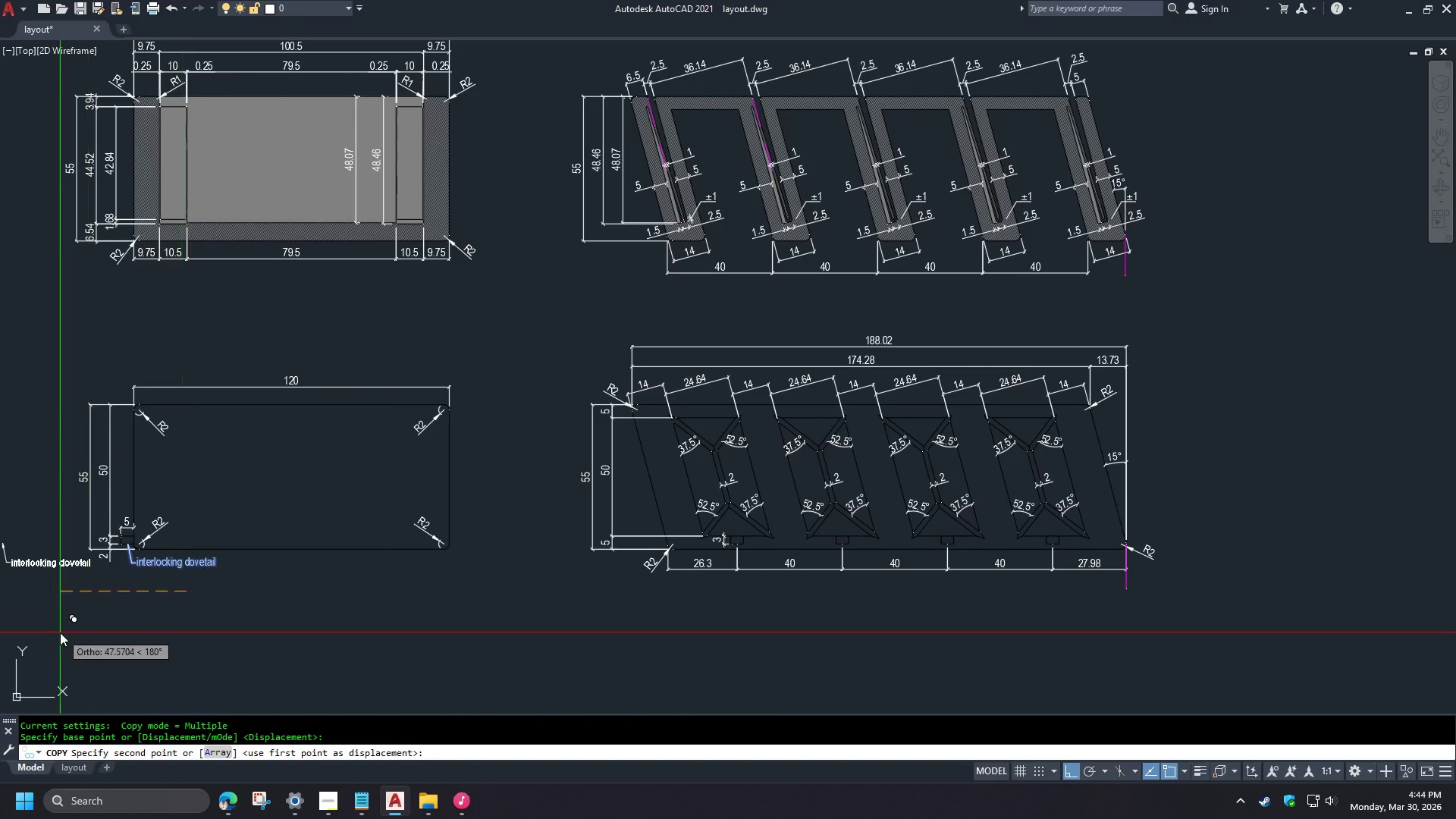 
scroll: coordinate [292, 549], scroll_direction: up, amount: 2.0
 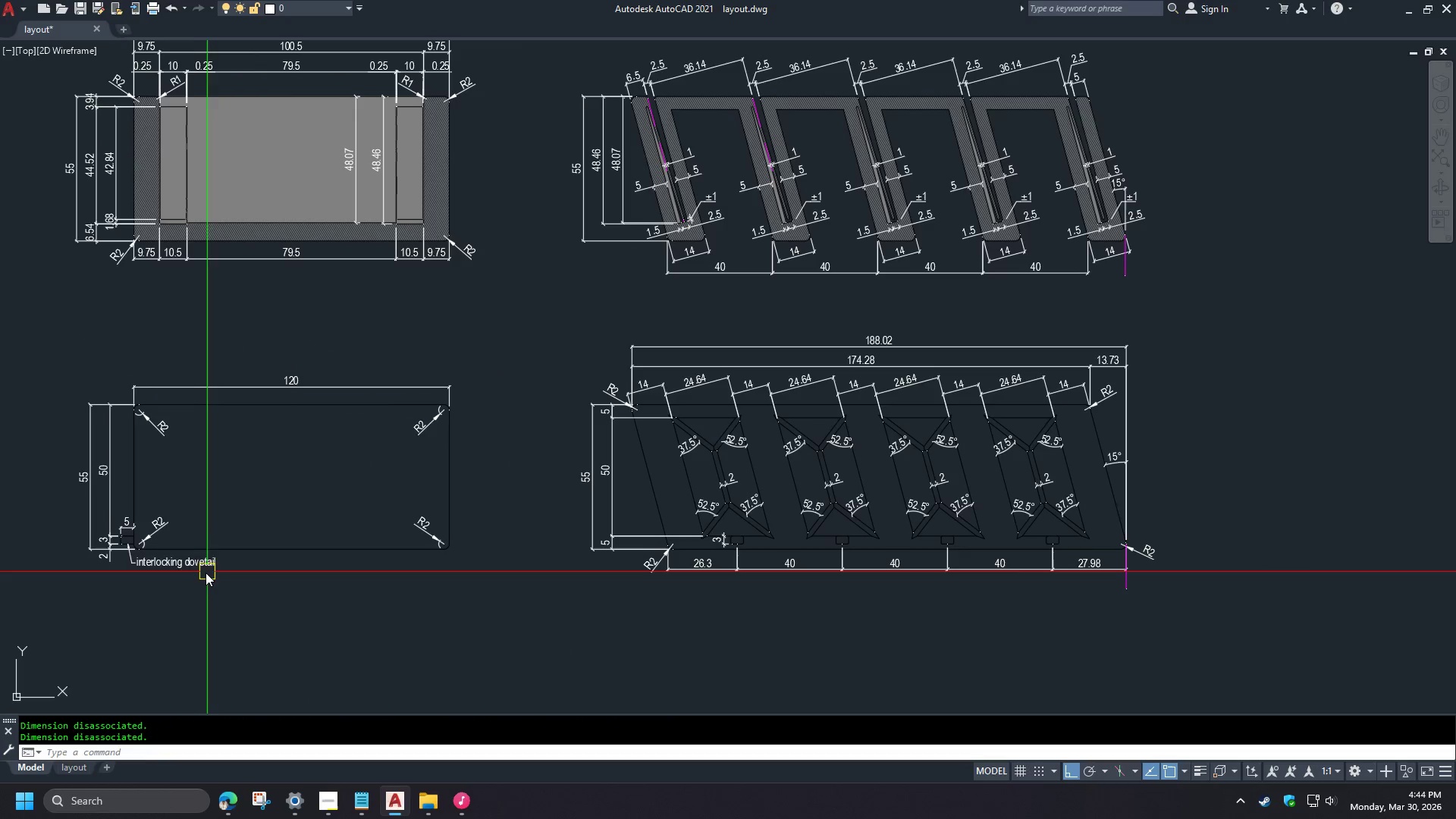 
hold_key(key=ShiftLeft, duration=1.41)
left_click([515, 554])
 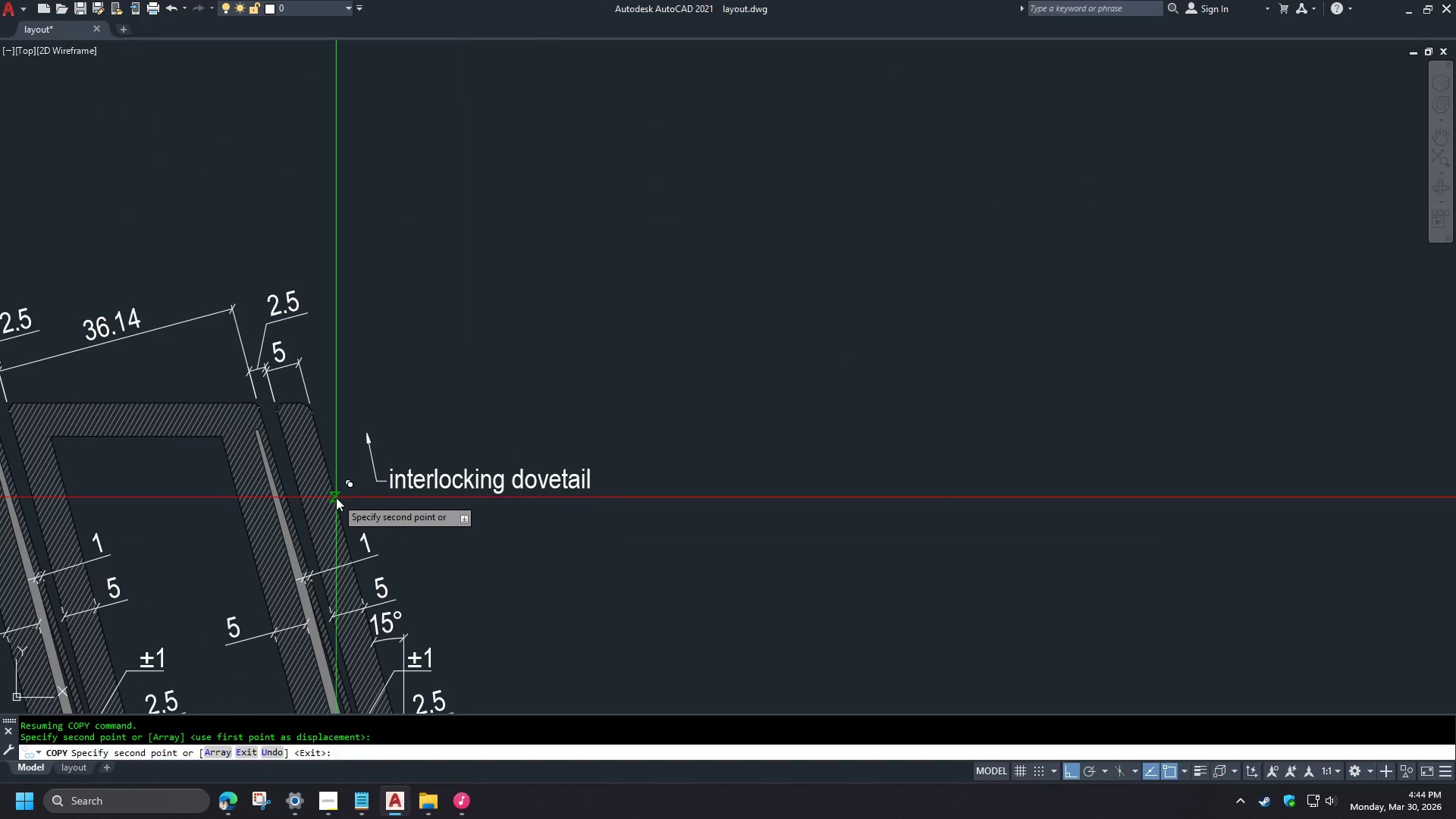 
scroll: coordinate [60, 632], scroll_direction: down, amount: 2.0
 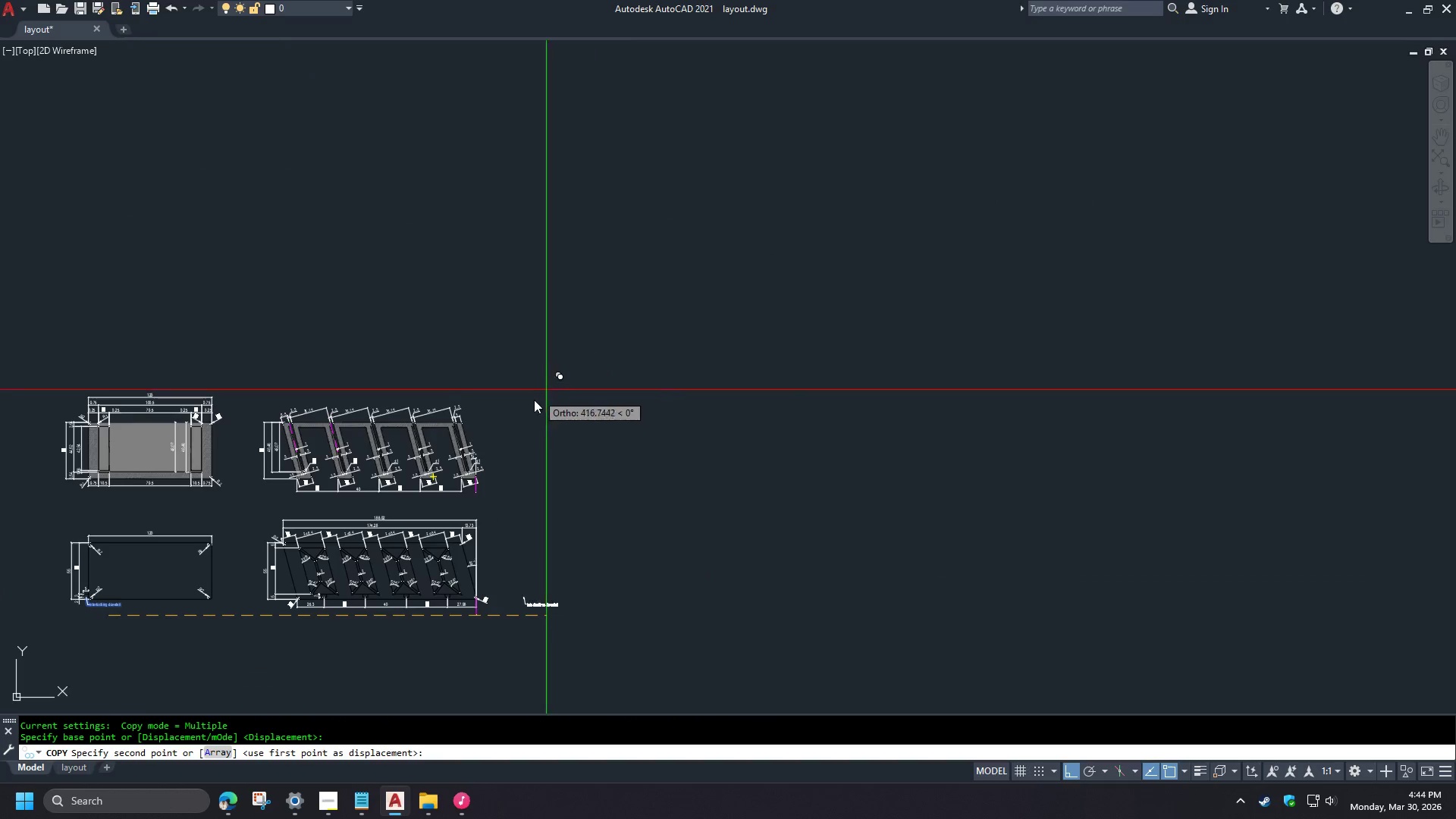 
key(Escape)
 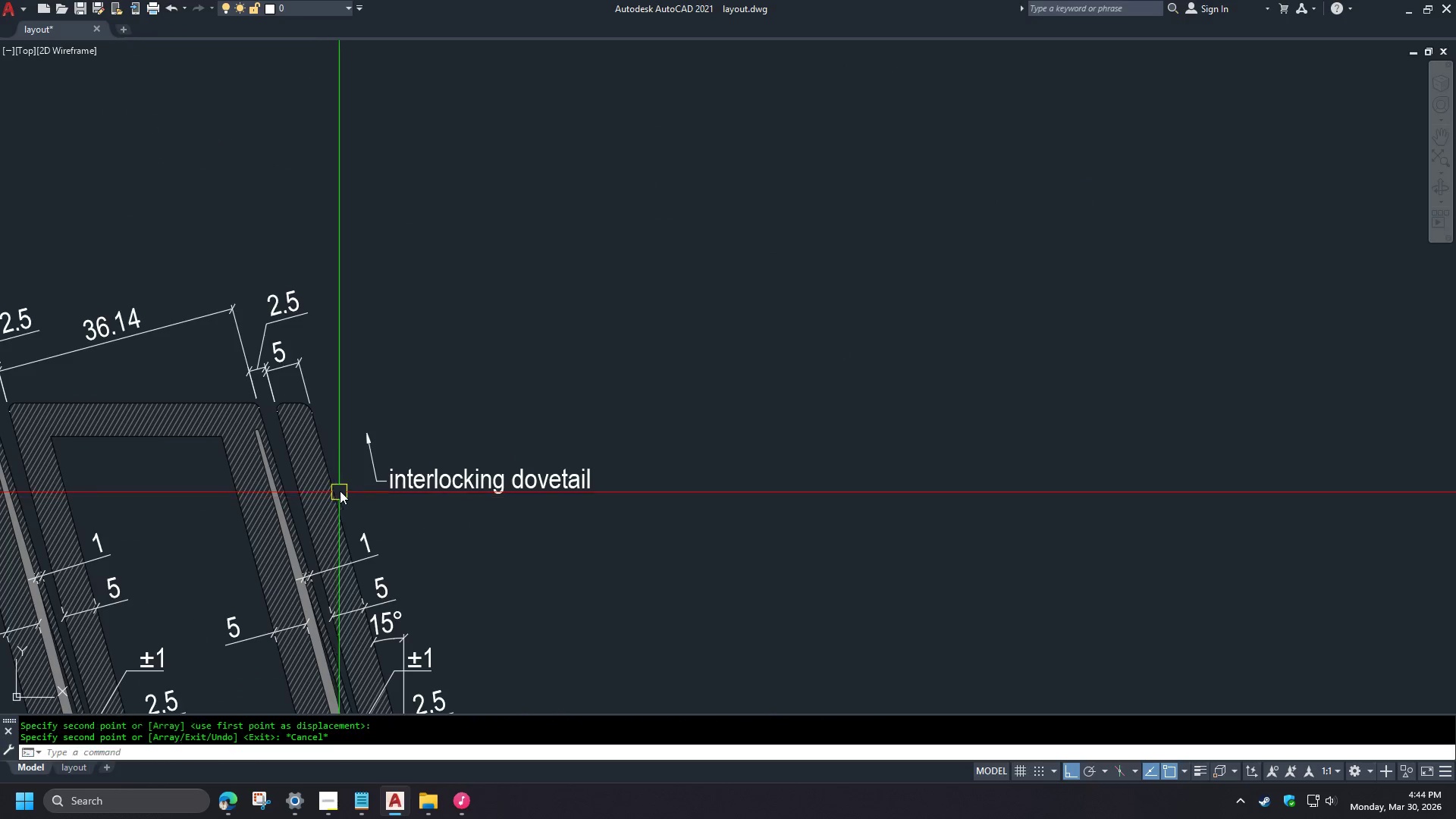 
left_click([402, 438])
 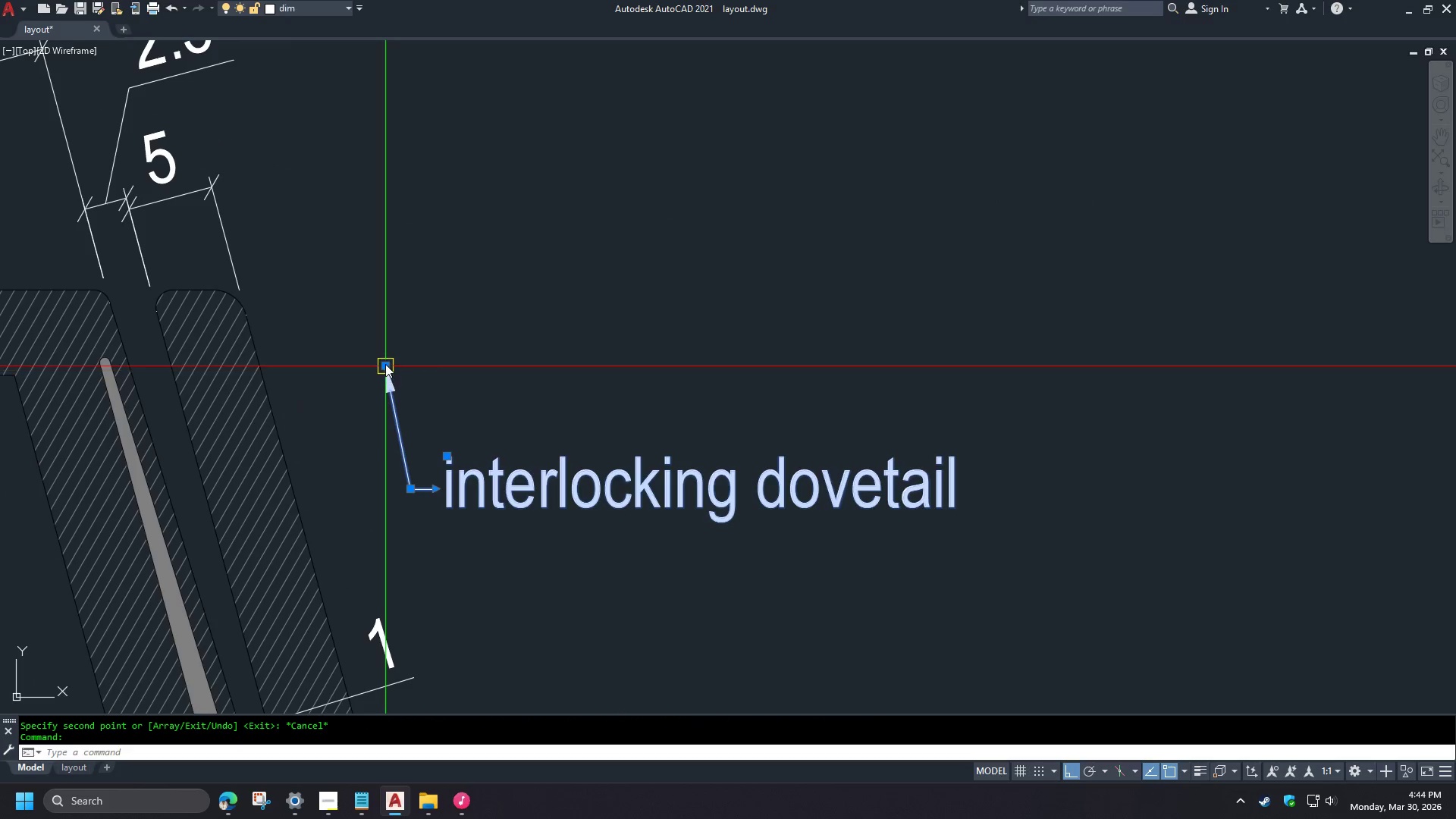 
scroll: coordinate [500, 405], scroll_direction: up, amount: 4.0
 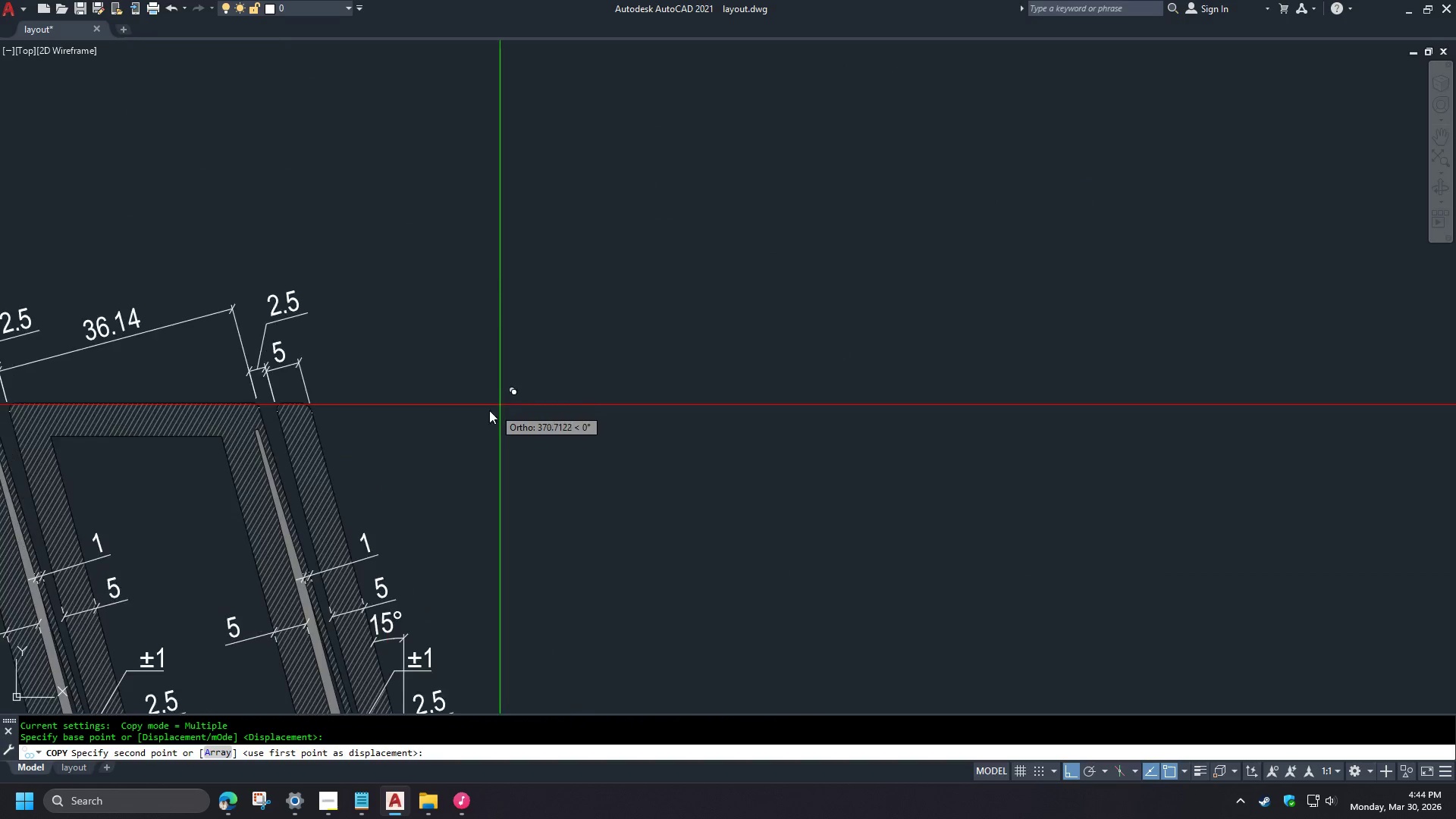 
left_click([385, 364])
 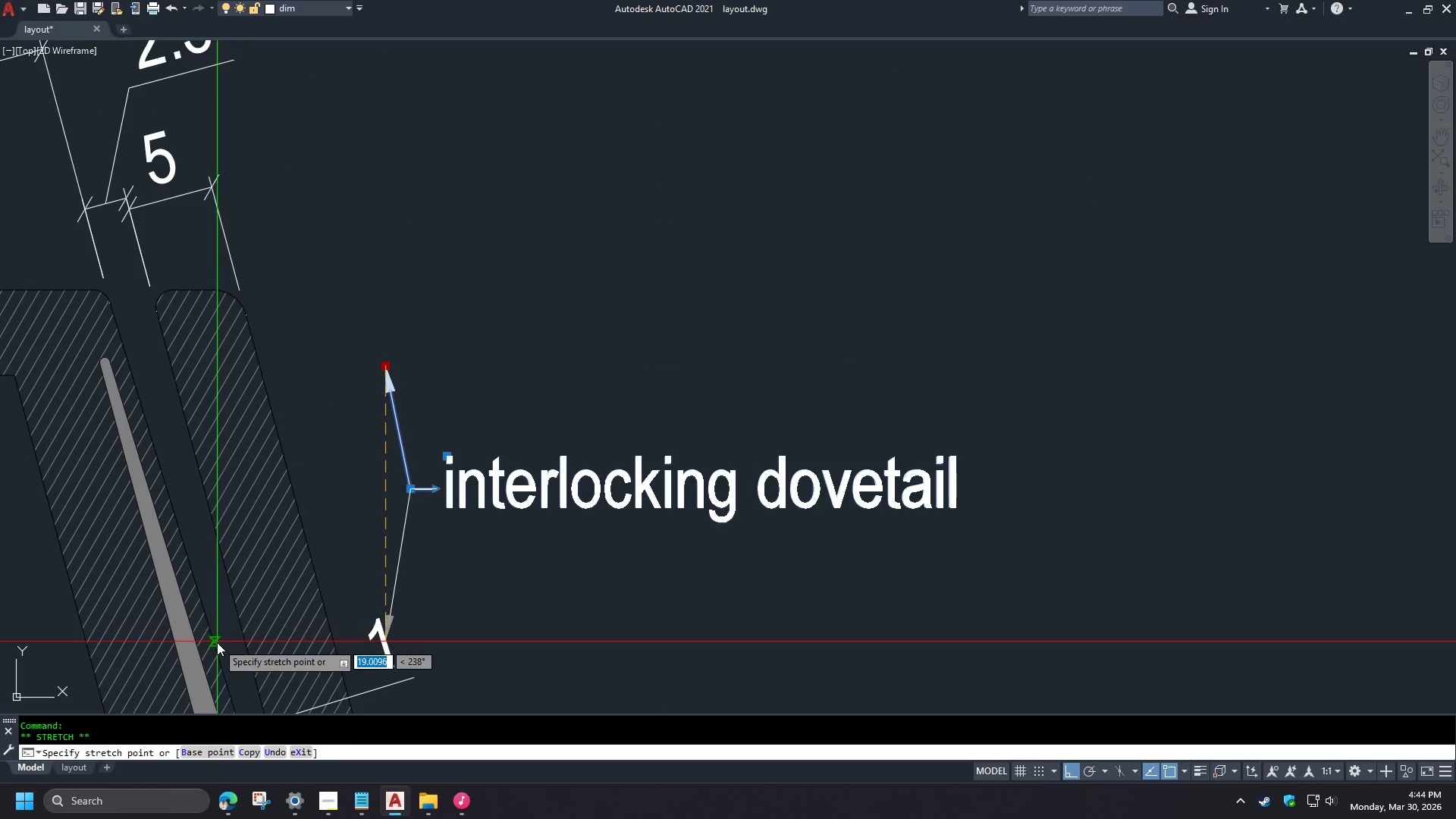 
left_click([217, 648])
 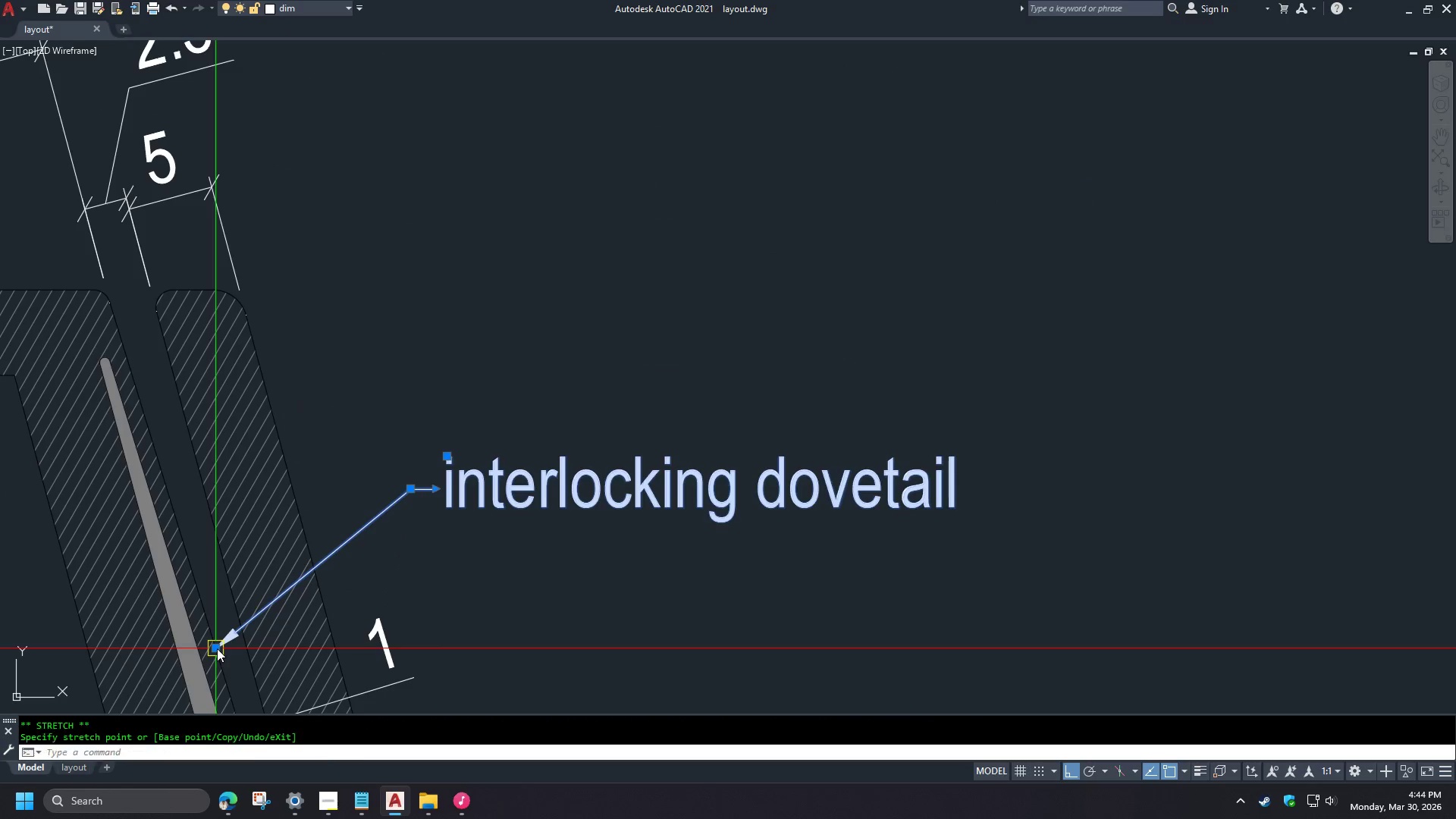 
key(Escape)
 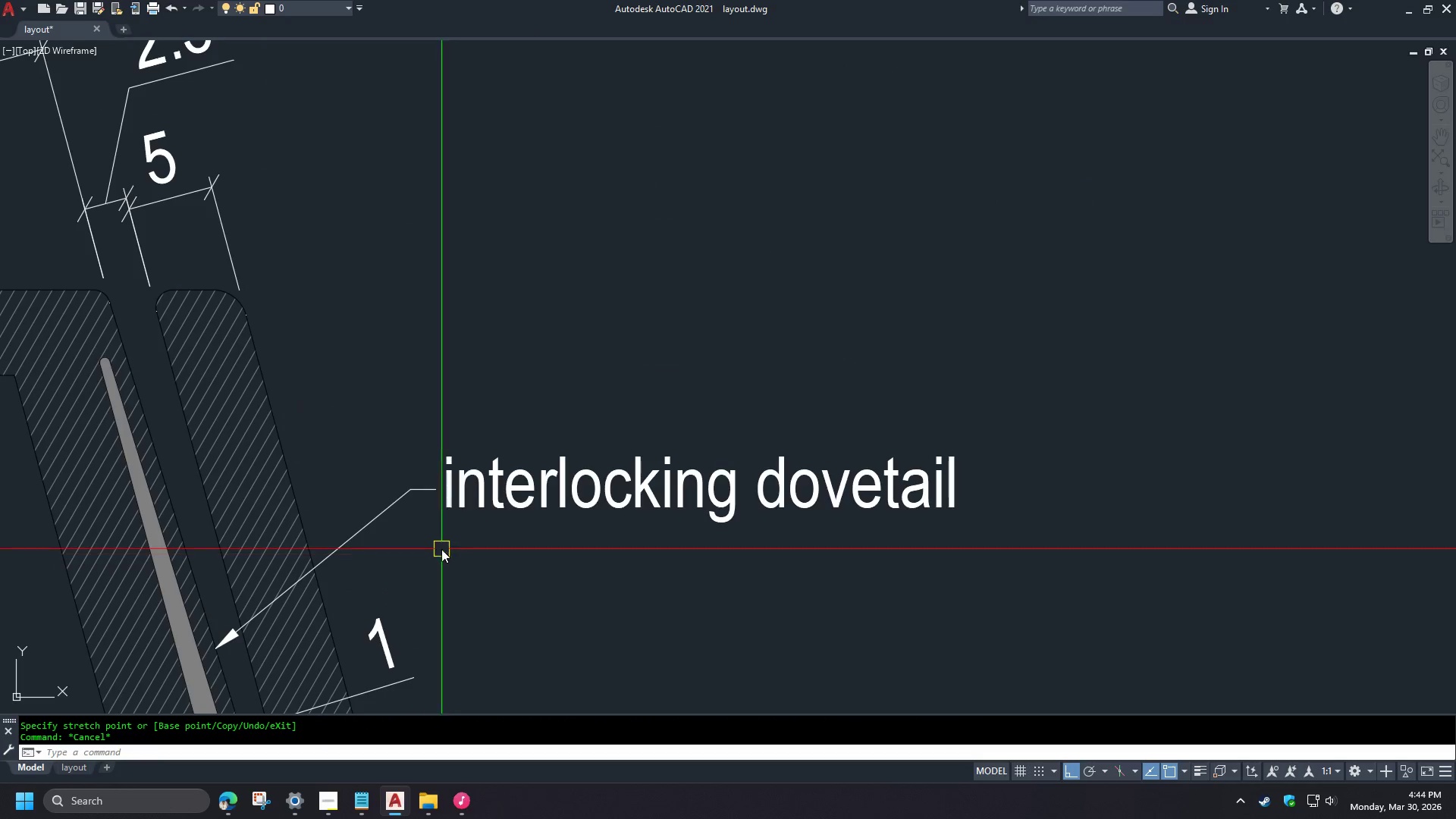 
key(S)
 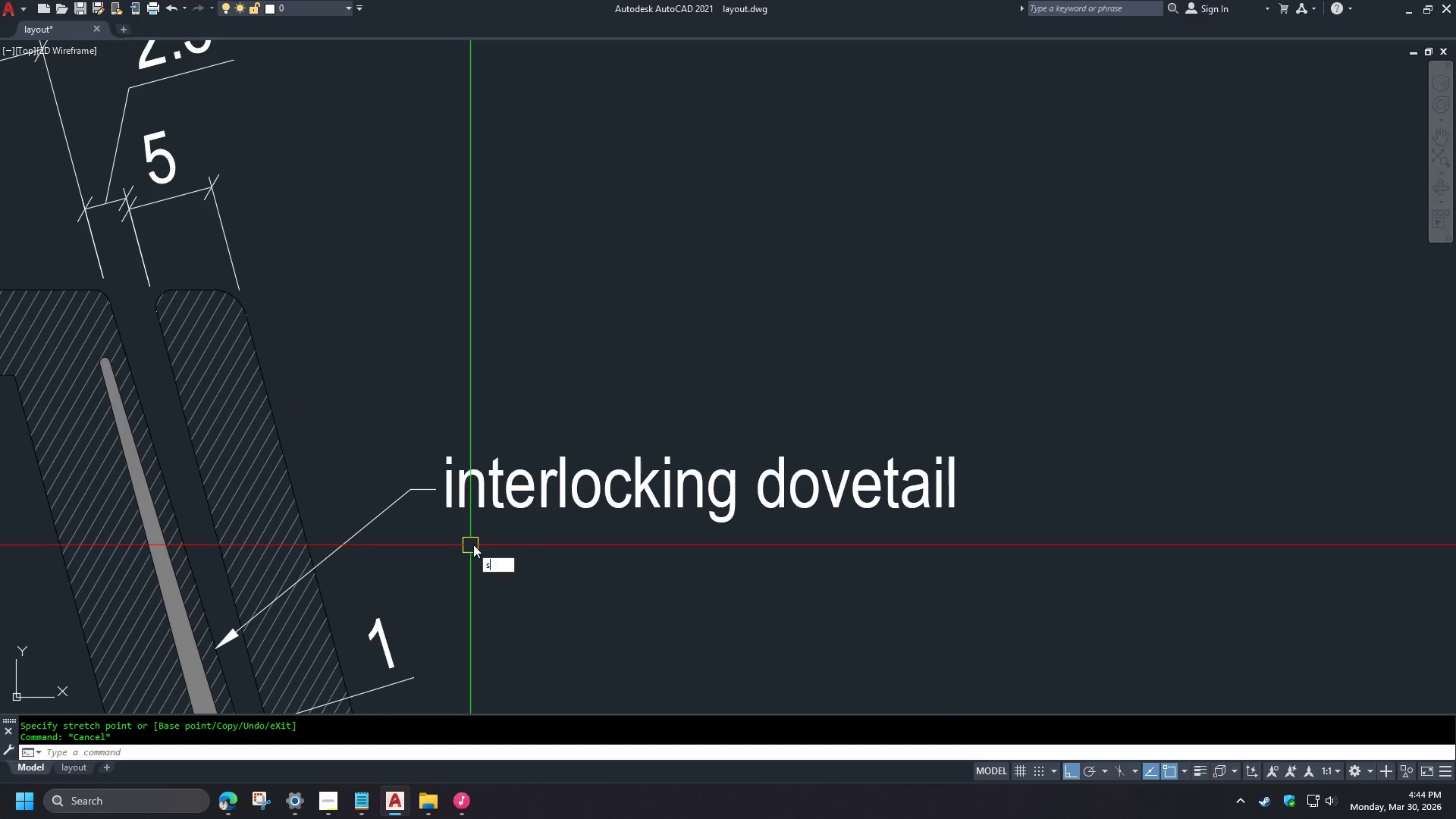 
key(Space)
 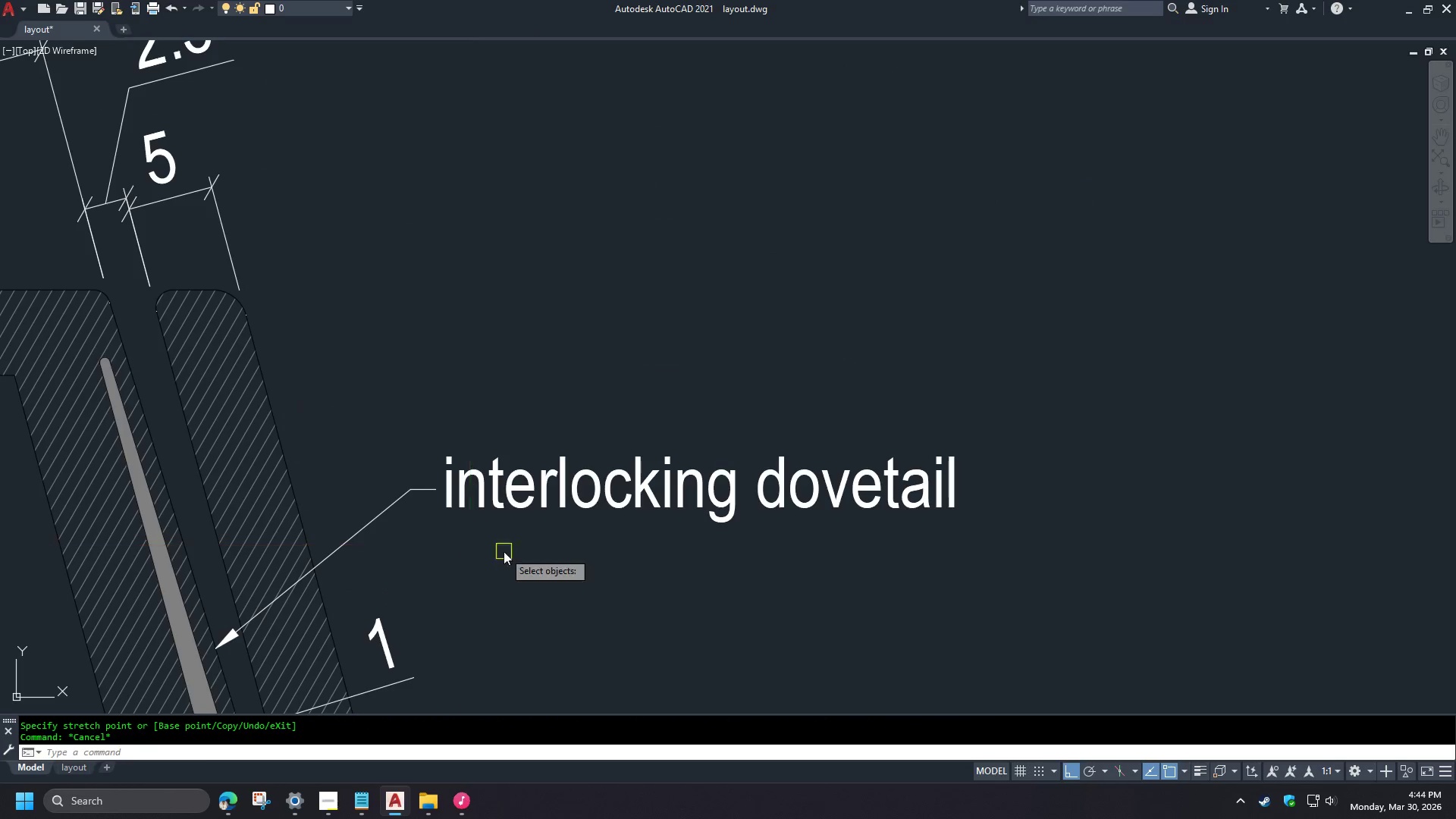 
left_click_drag(start_coordinate=[504, 551], to_coordinate=[501, 544])
 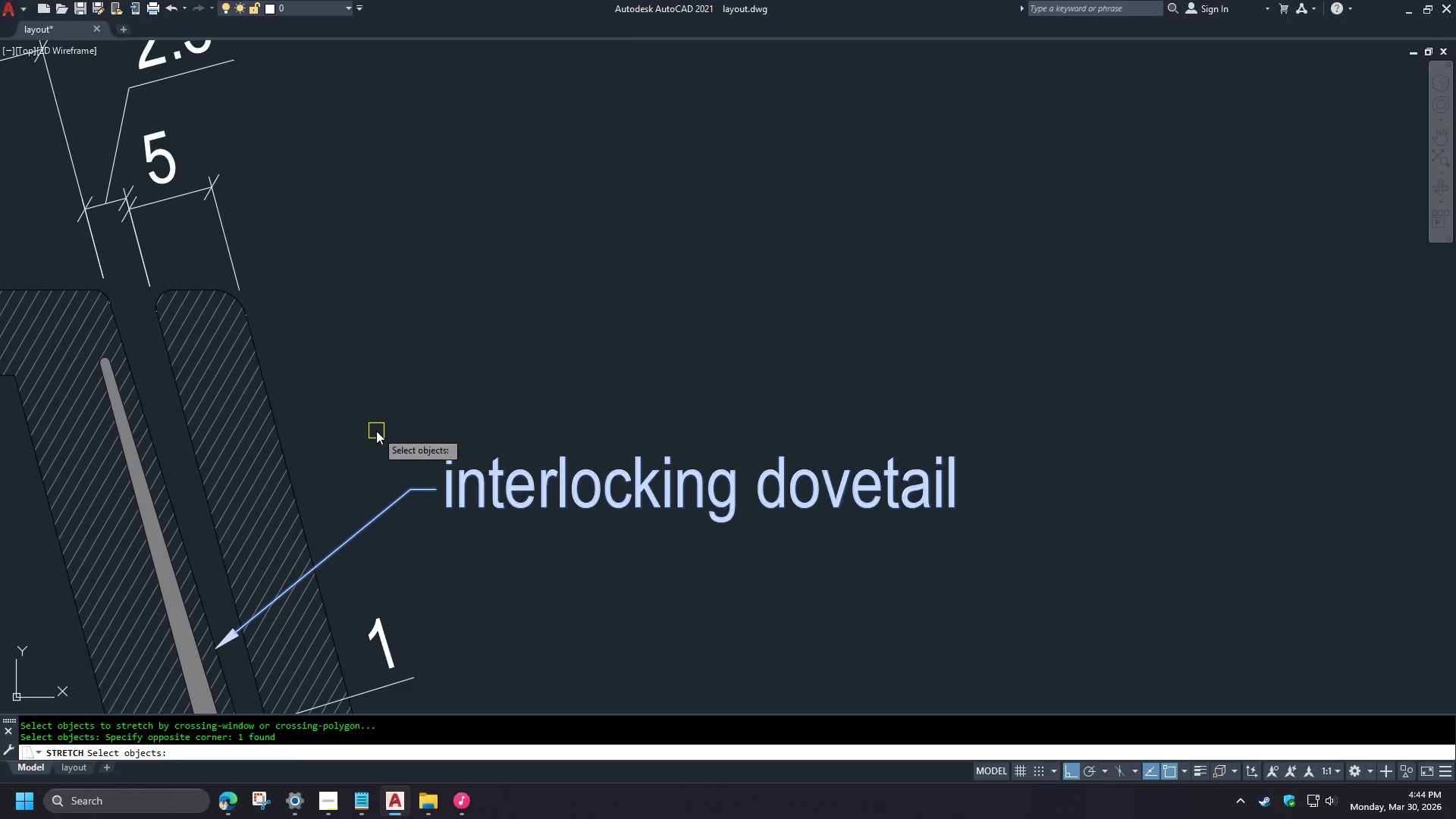 
scroll: coordinate [363, 470], scroll_direction: up, amount: 2.0
 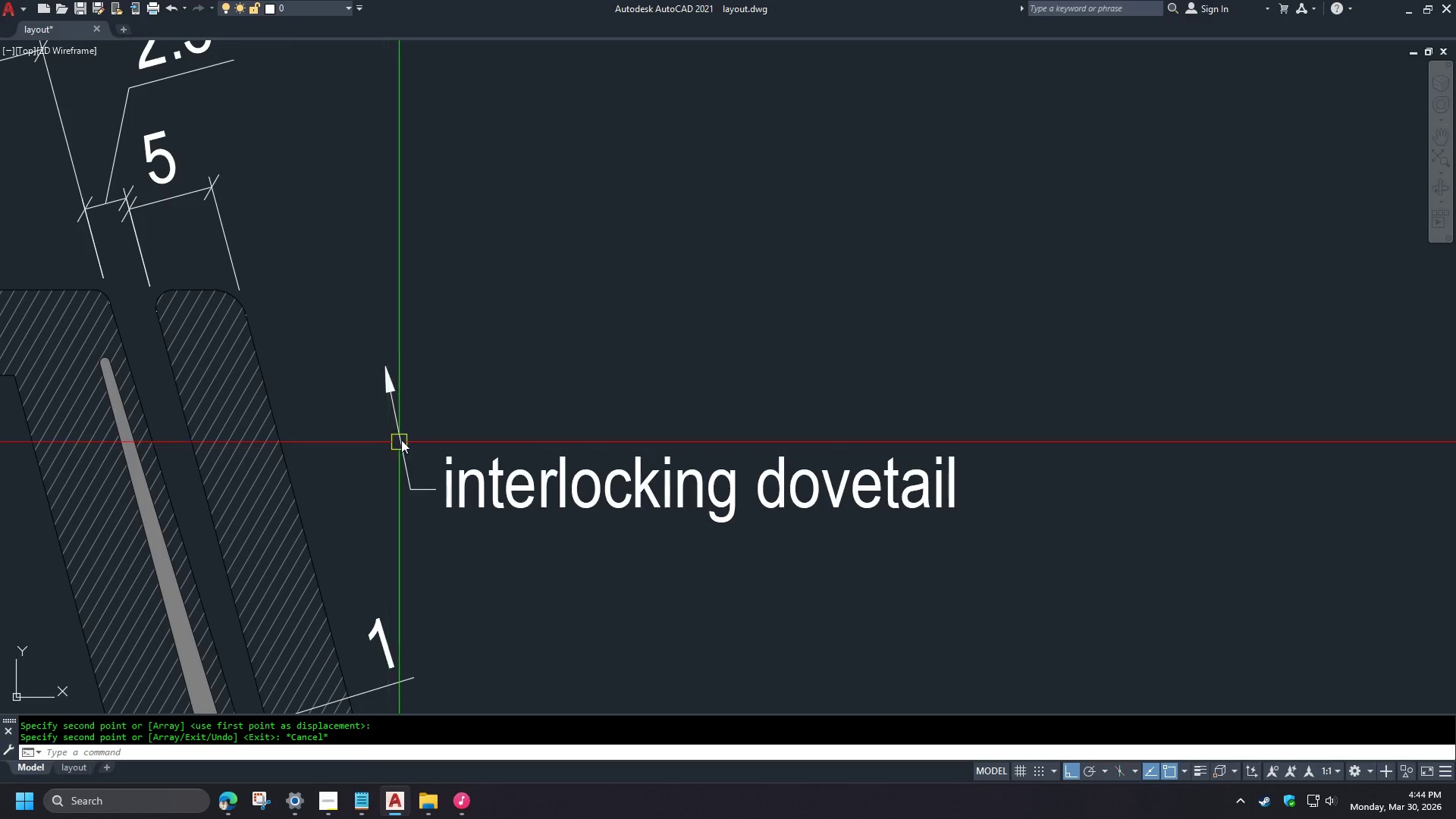 
key(Space)
 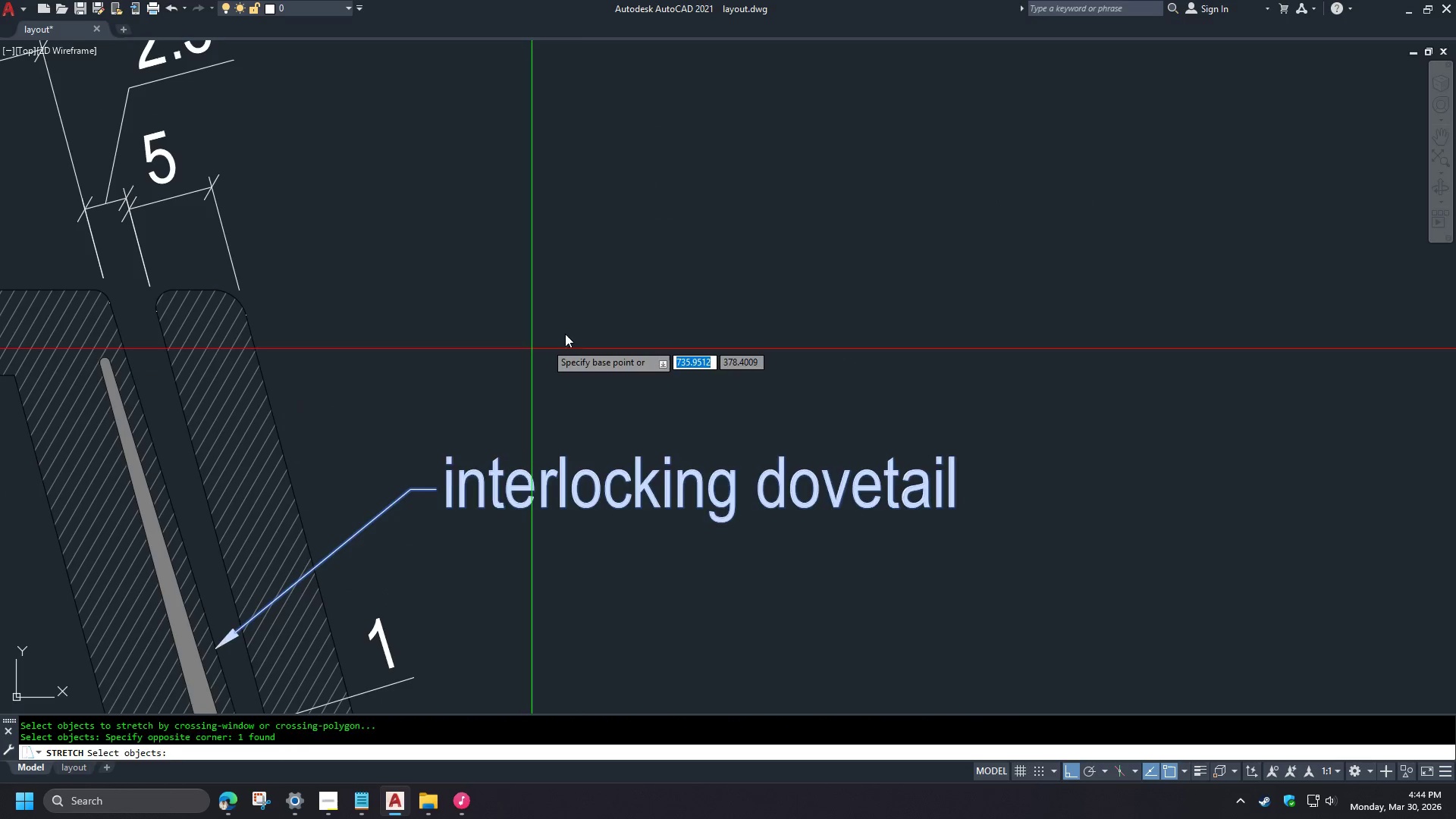 
hold_key(key=ShiftLeft, duration=1.16)
left_click_drag(start_coordinate=[575, 328], to_coordinate=[570, 328])
 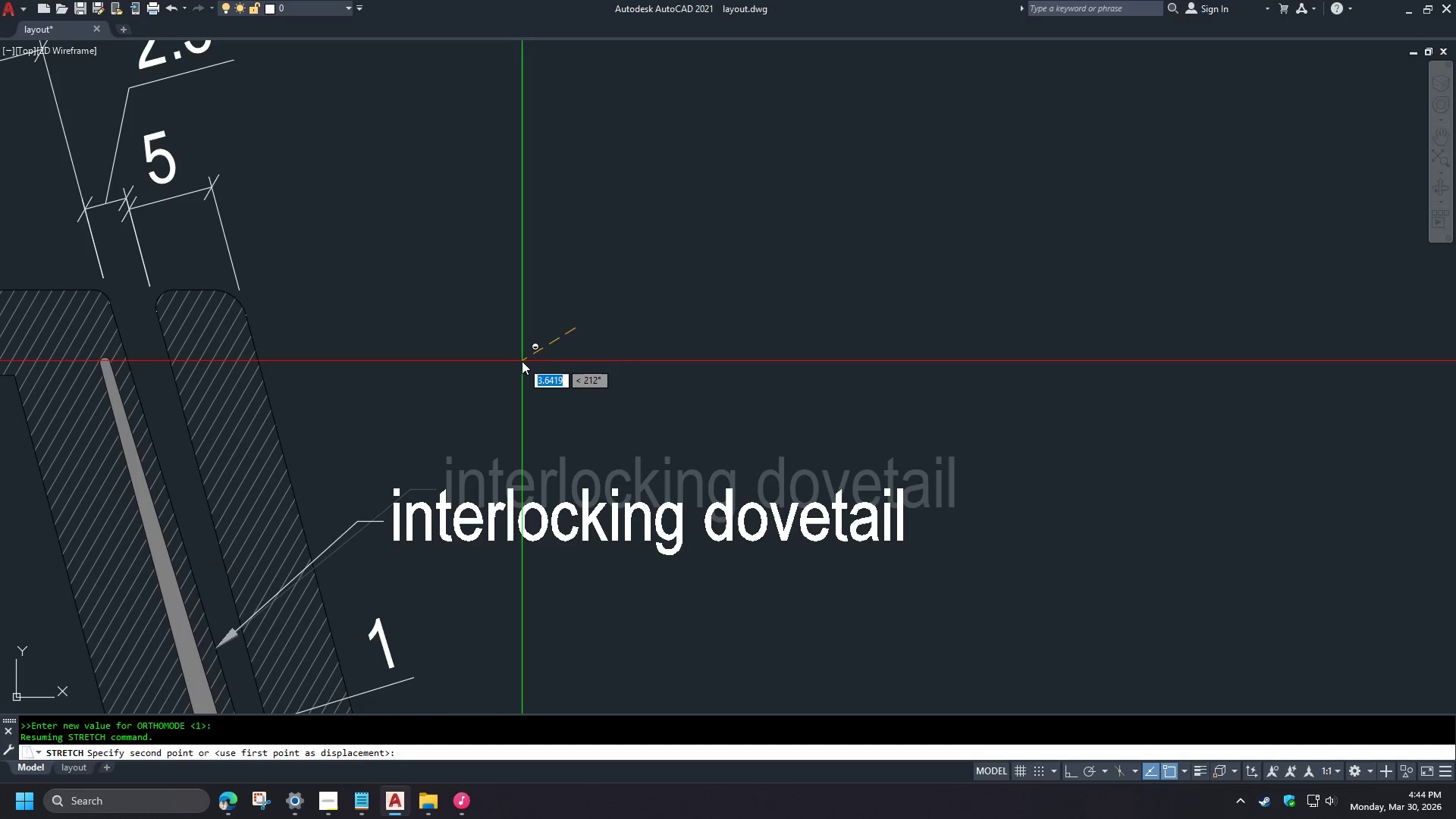 
left_click([523, 354])
 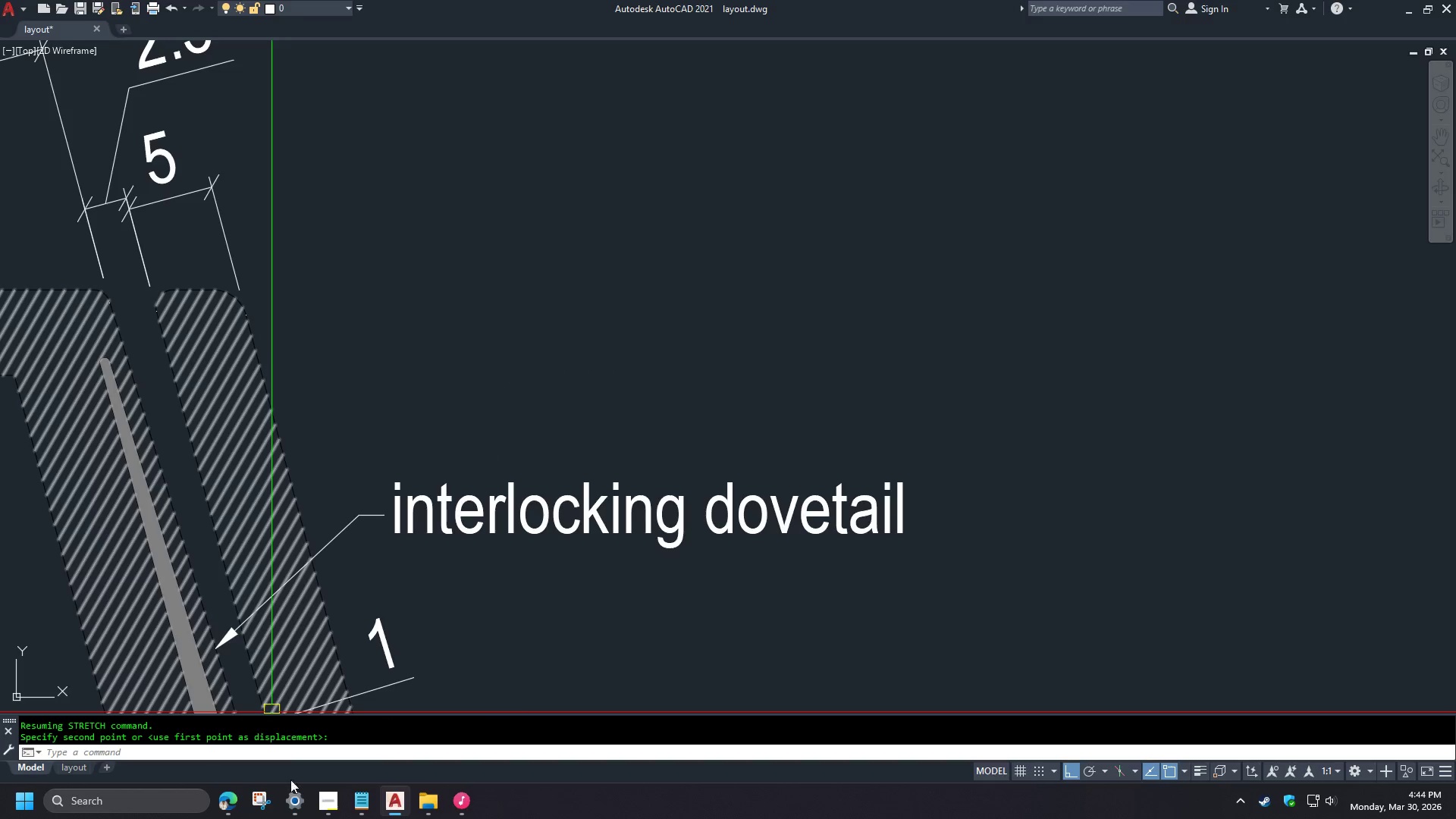 
left_click([326, 799])